 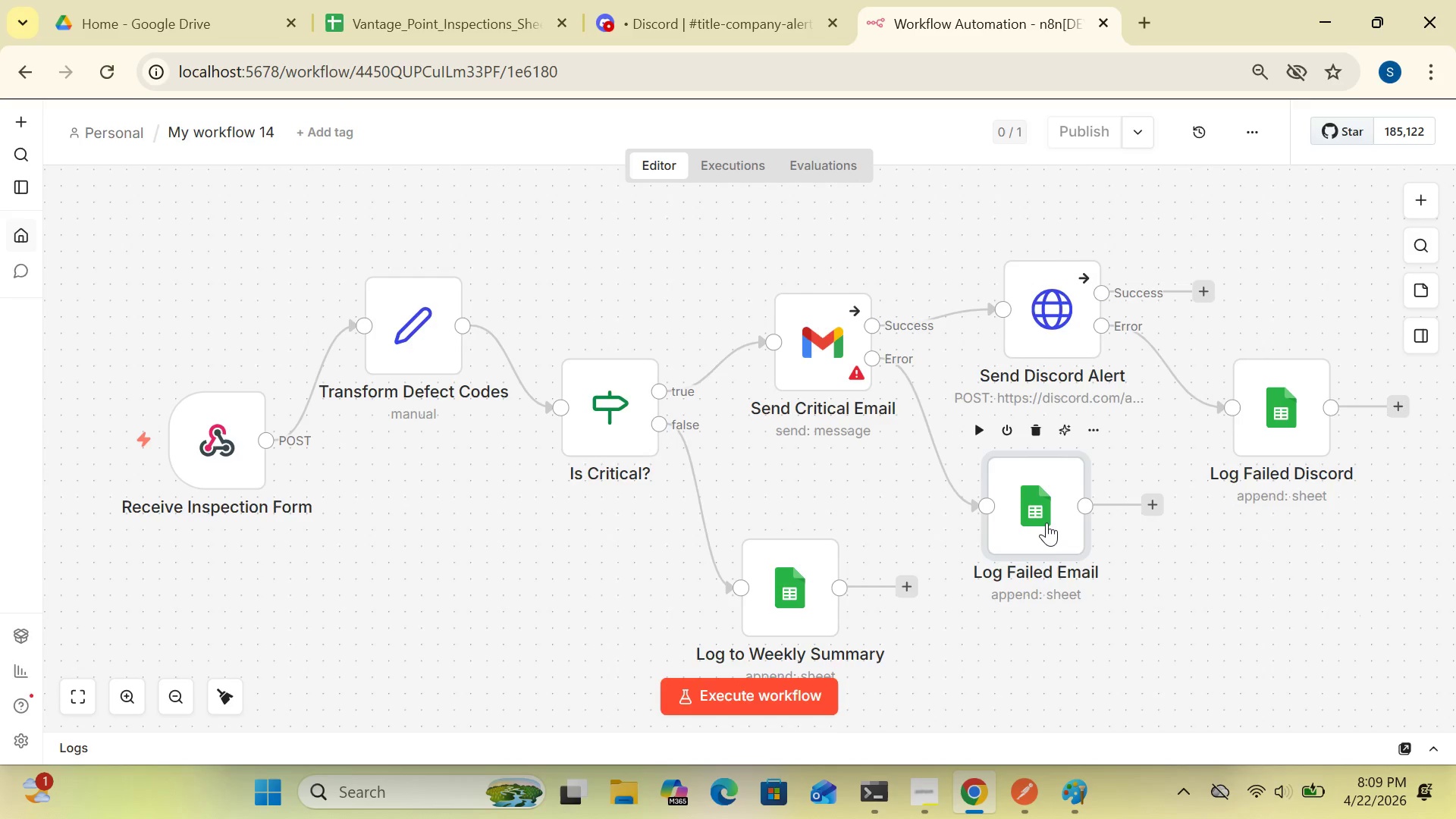 
left_click([1414, 138])
 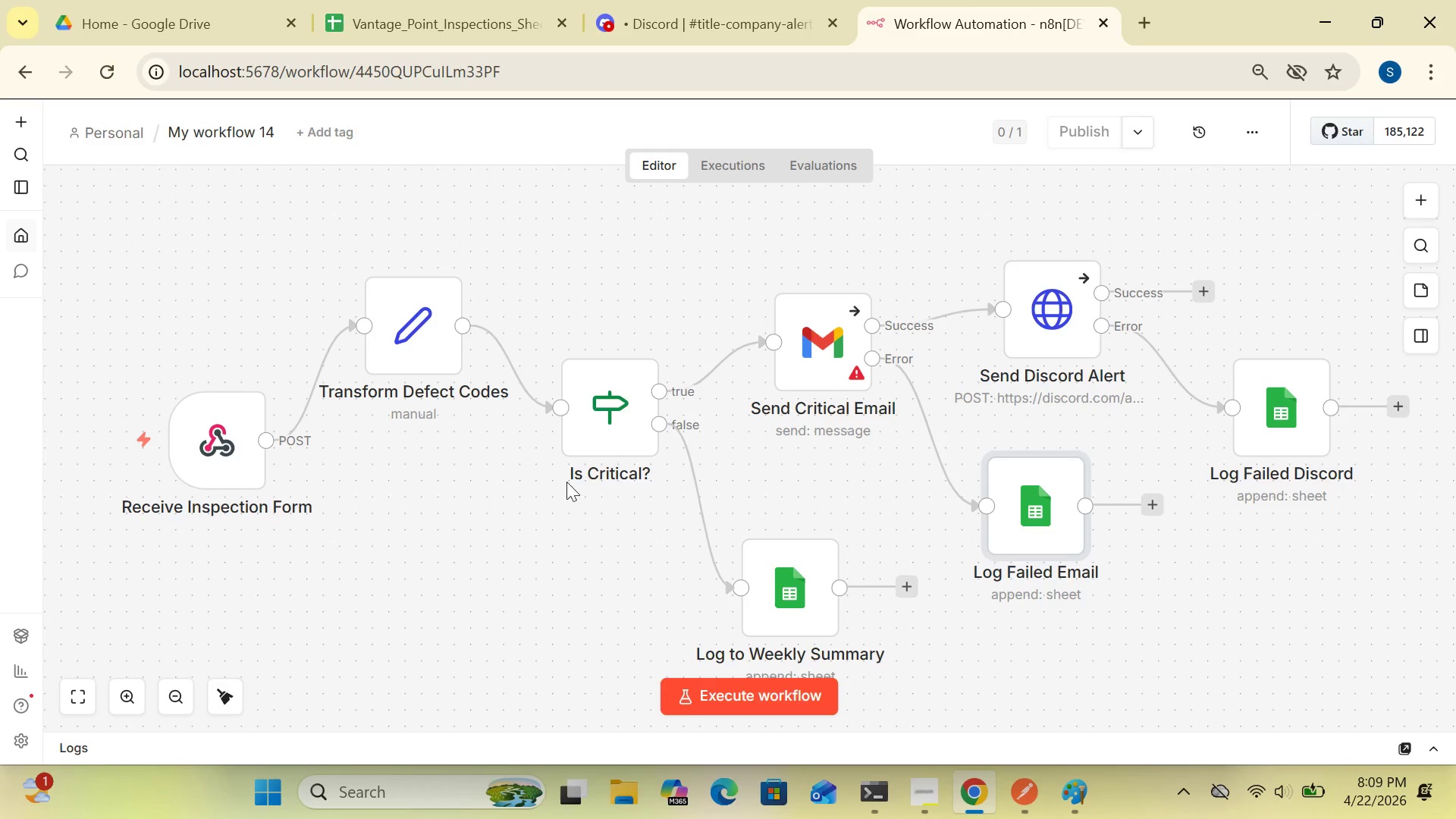 
wait(7.42)
 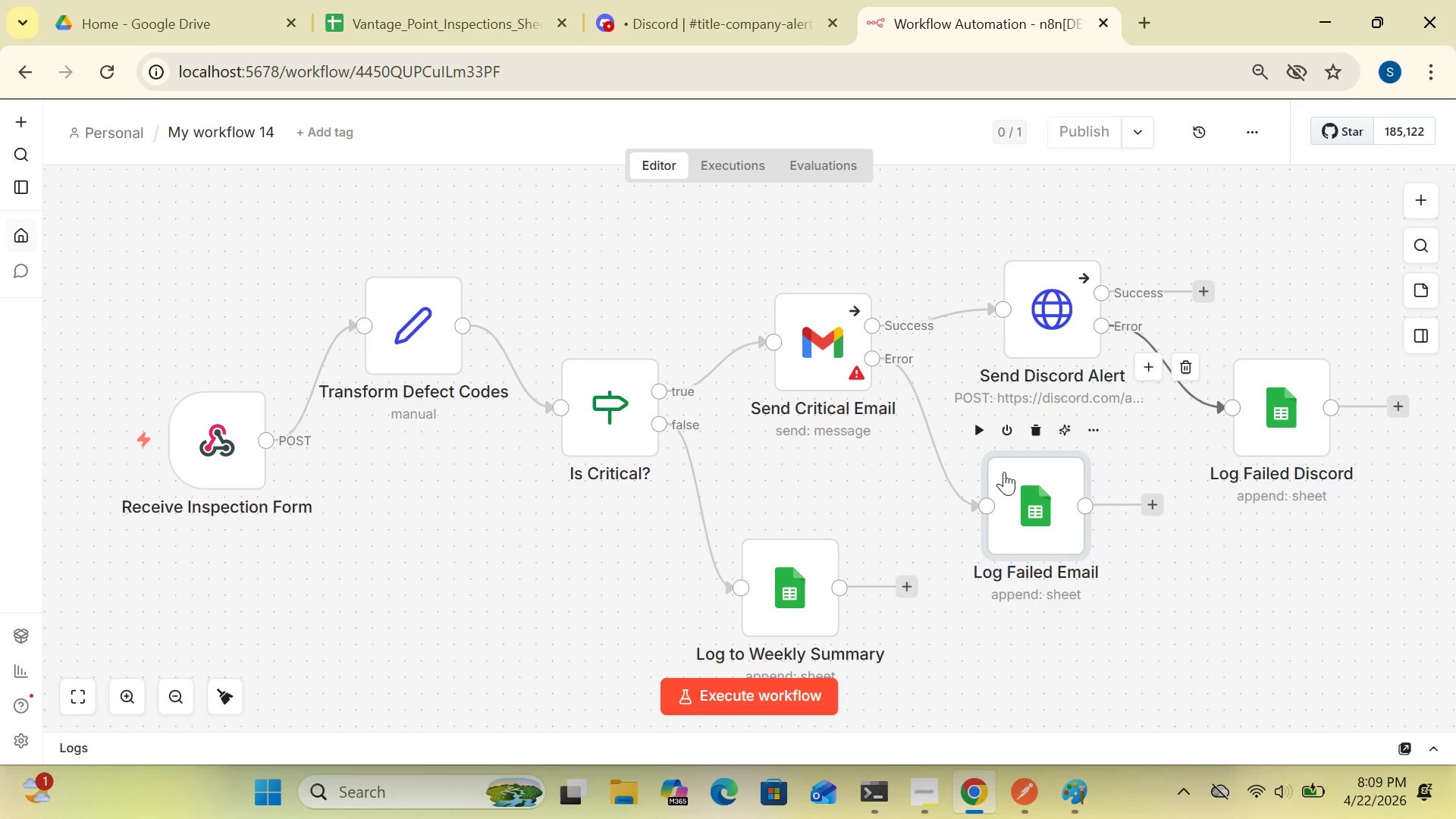 
double_click([815, 383])
 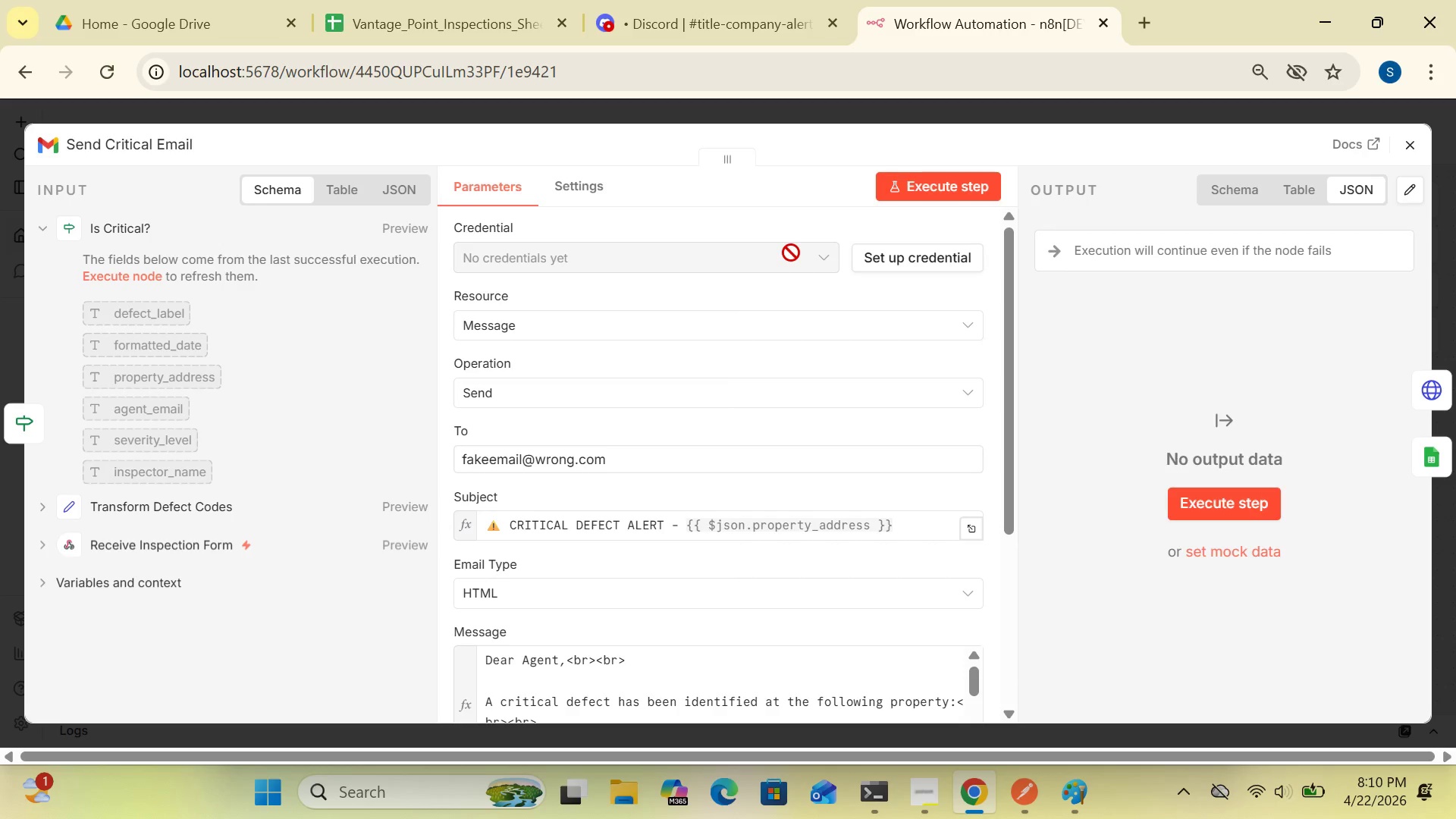 
wait(27.66)
 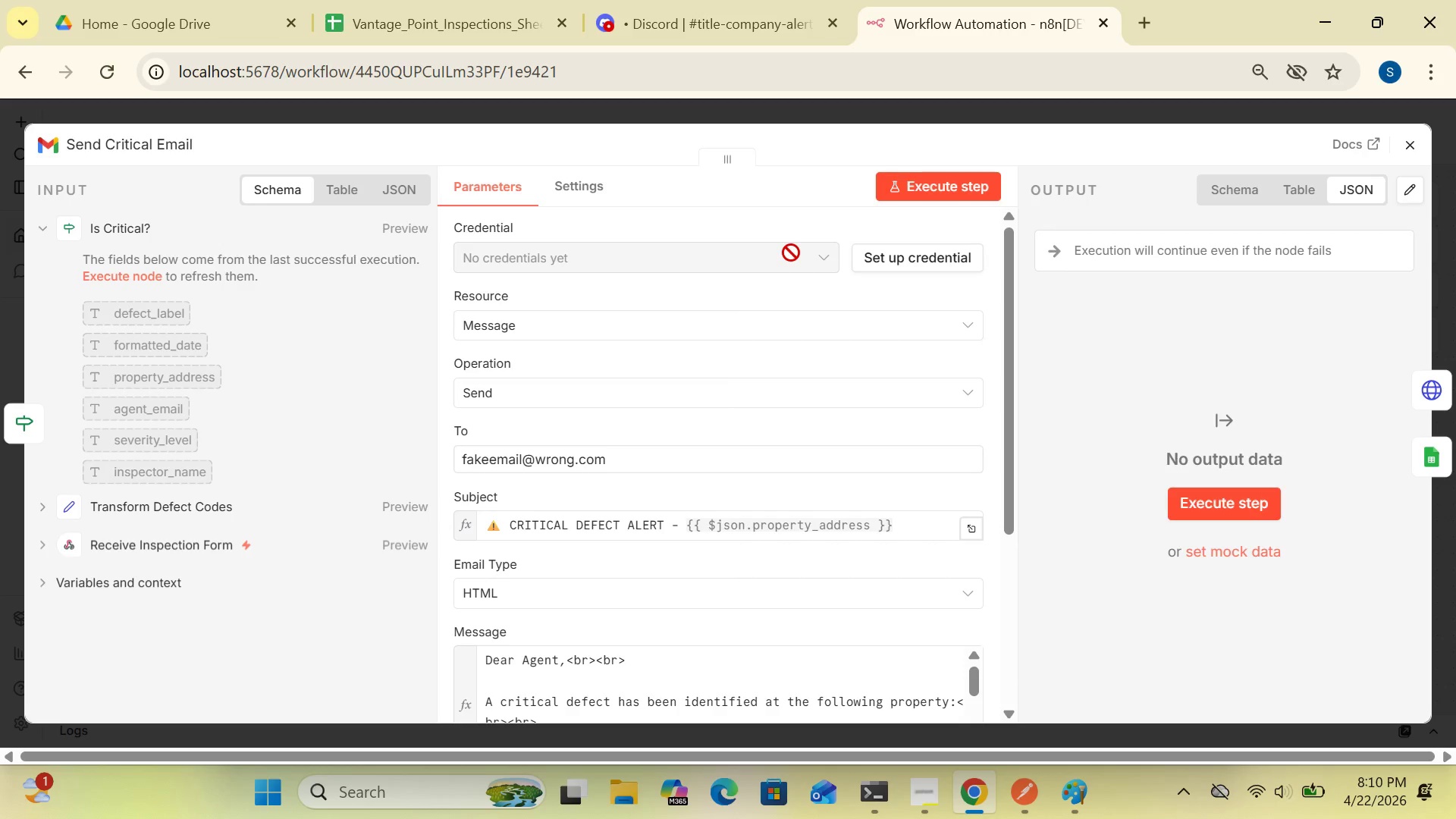 
left_click([1420, 139])
 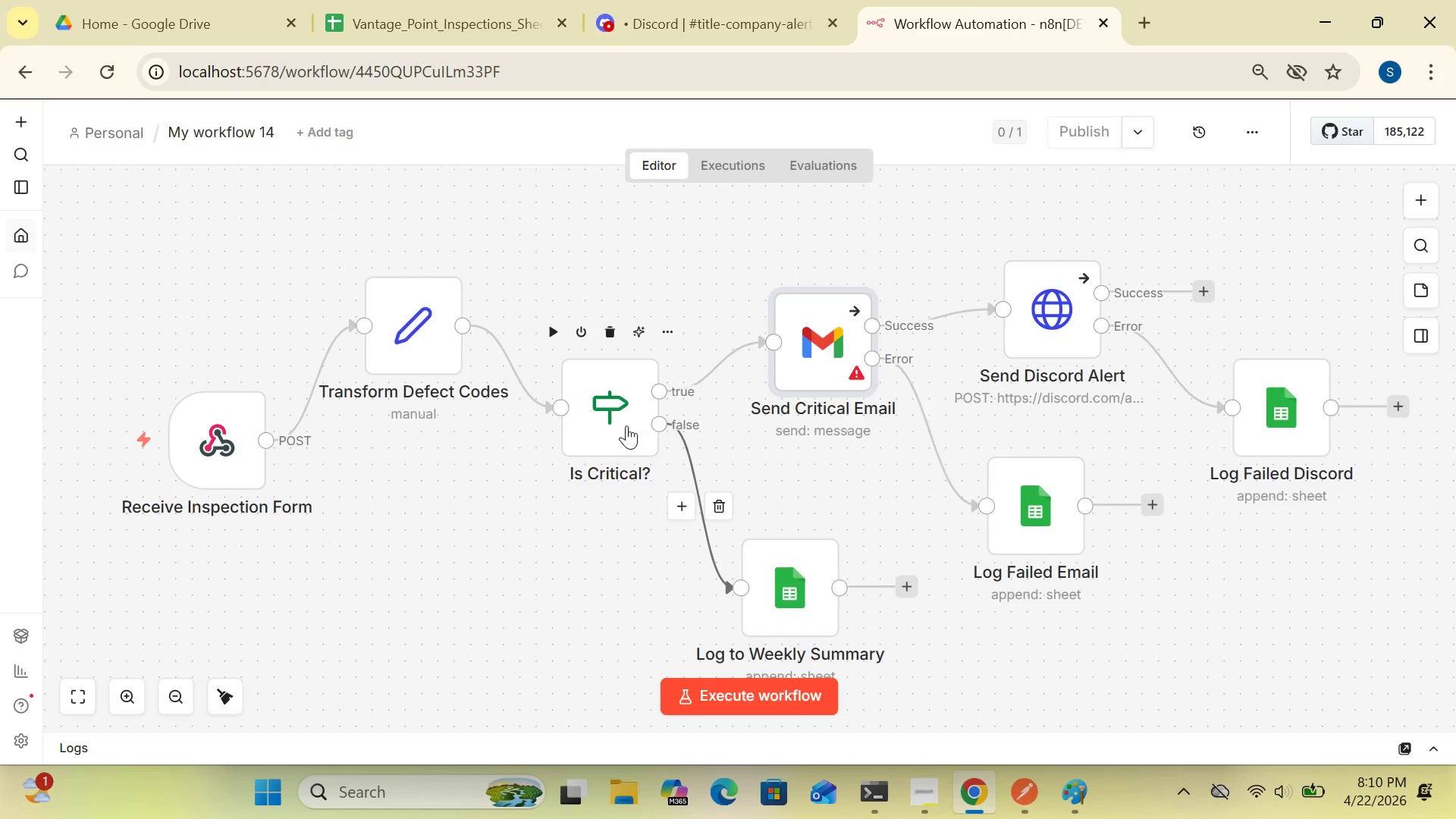 
double_click([613, 427])
 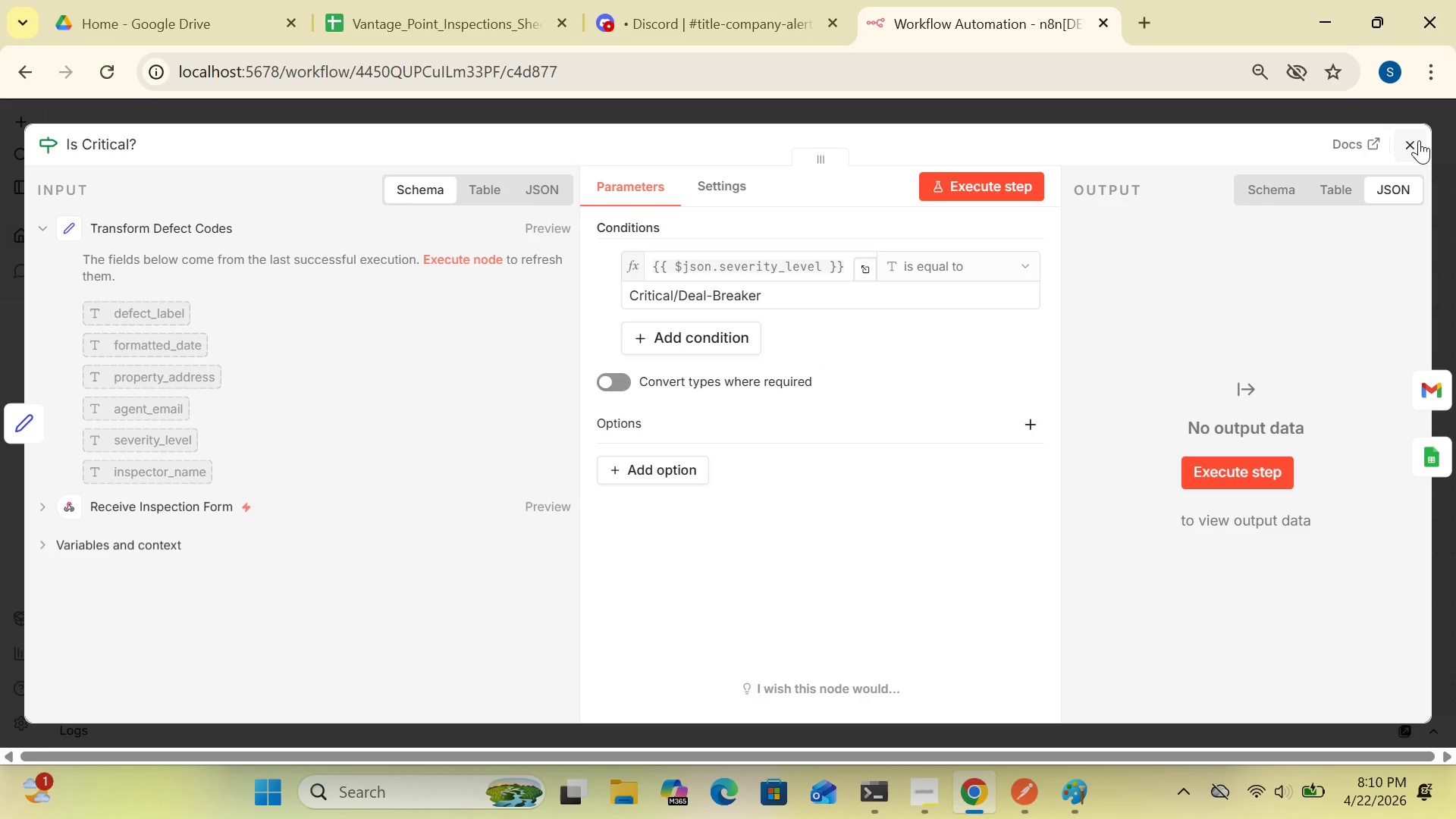 
left_click([1417, 136])
 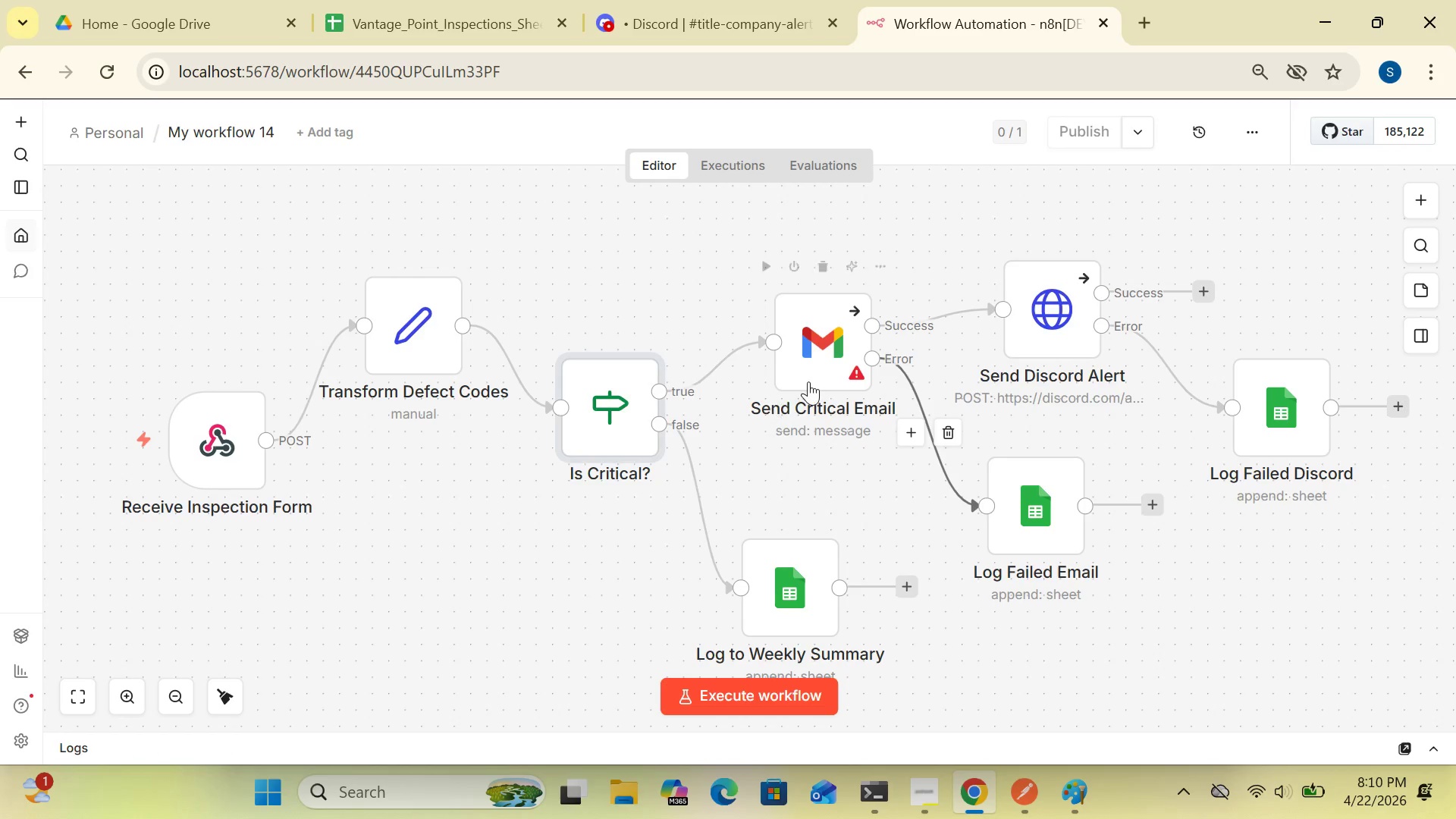 
wait(6.09)
 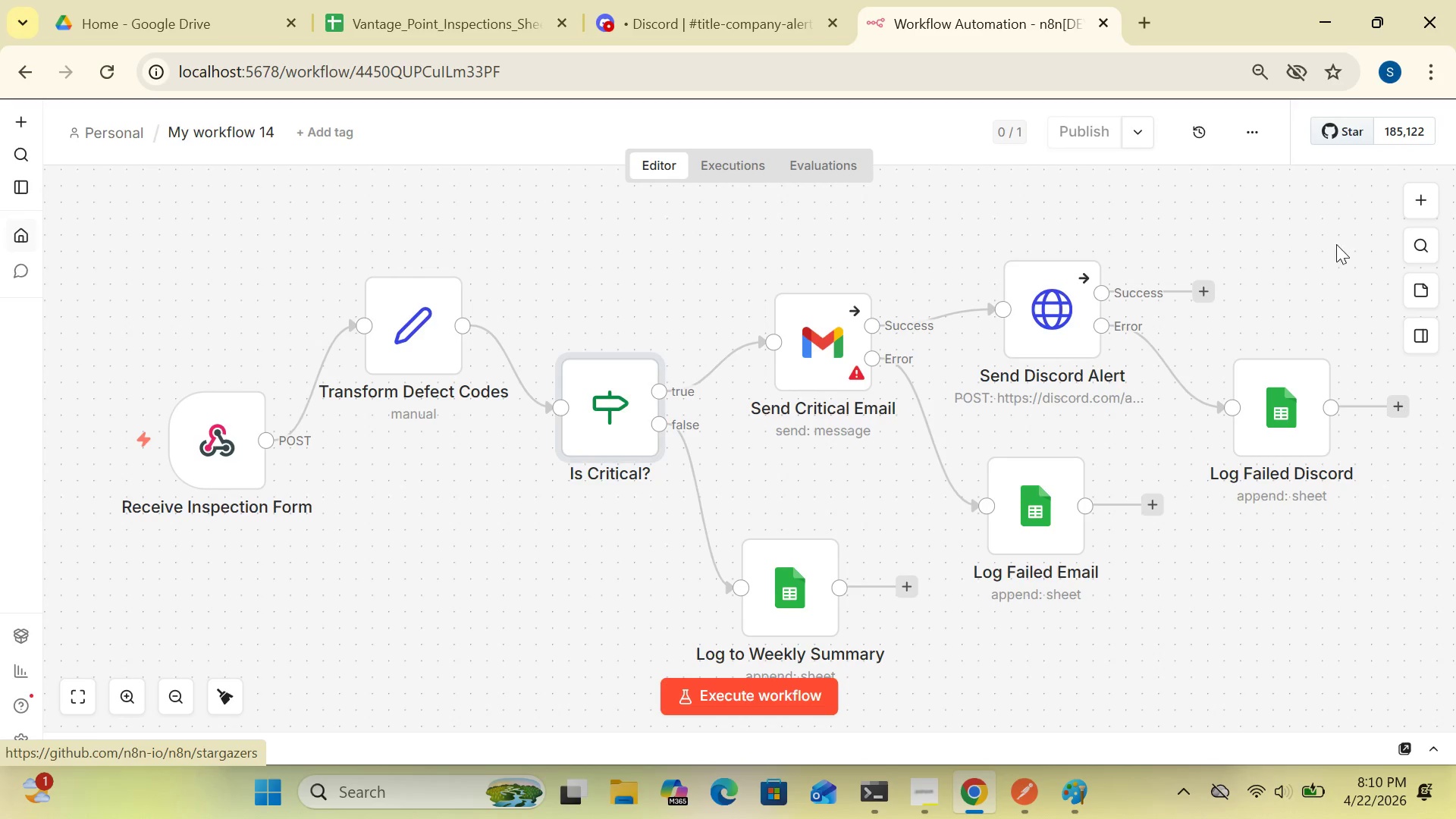 
double_click([822, 381])
 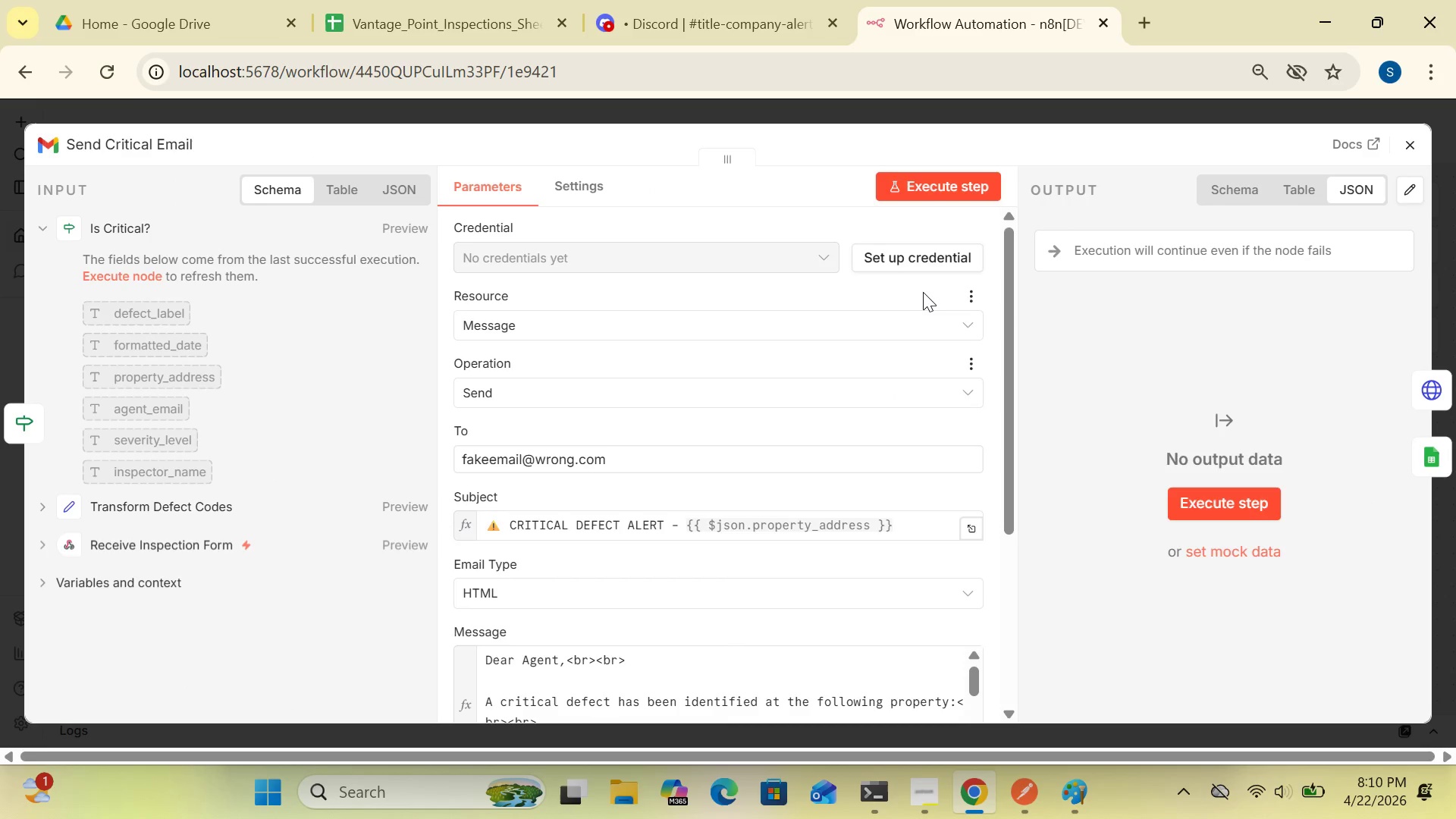 
wait(7.08)
 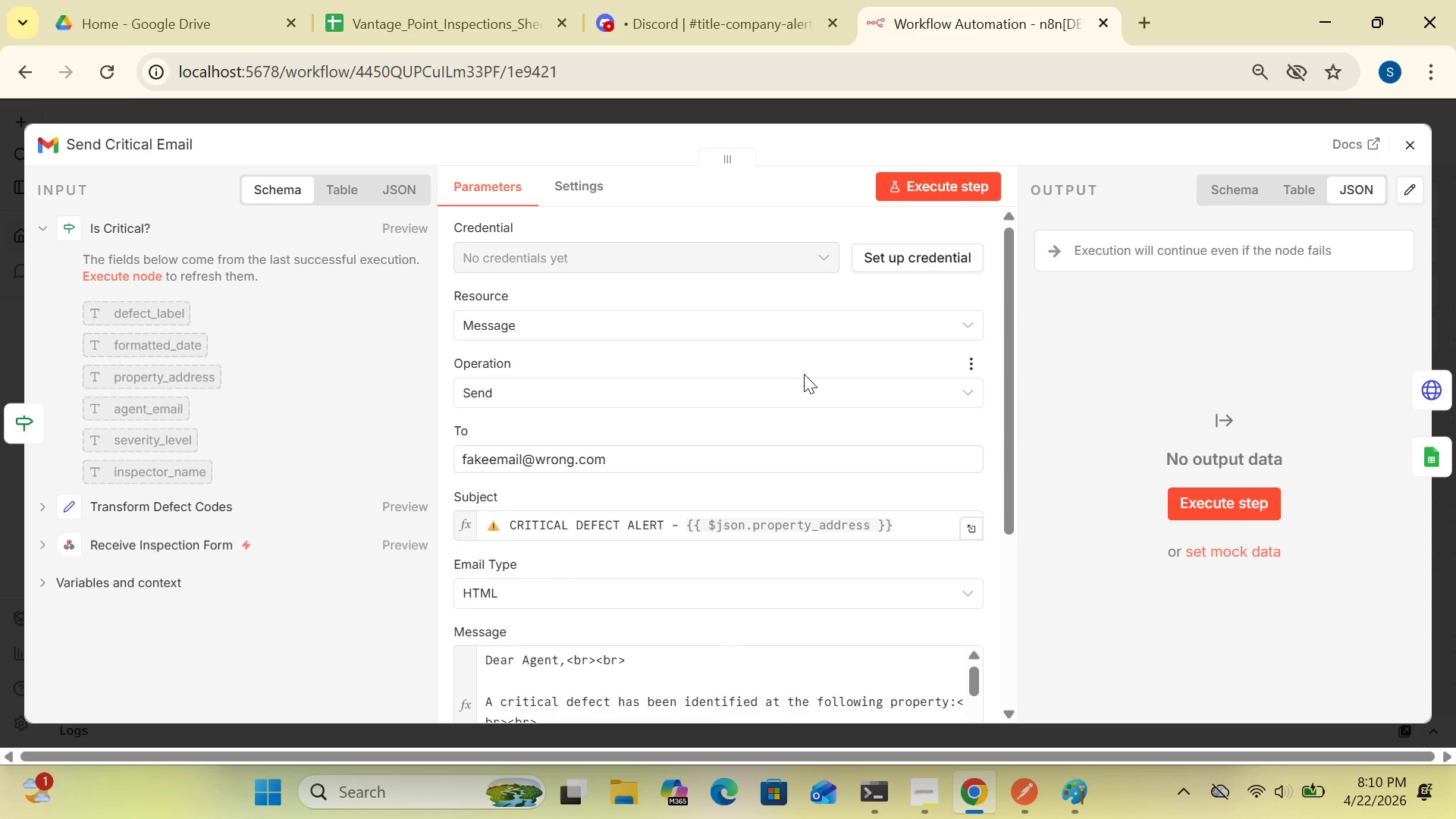 
left_click([928, 262])
 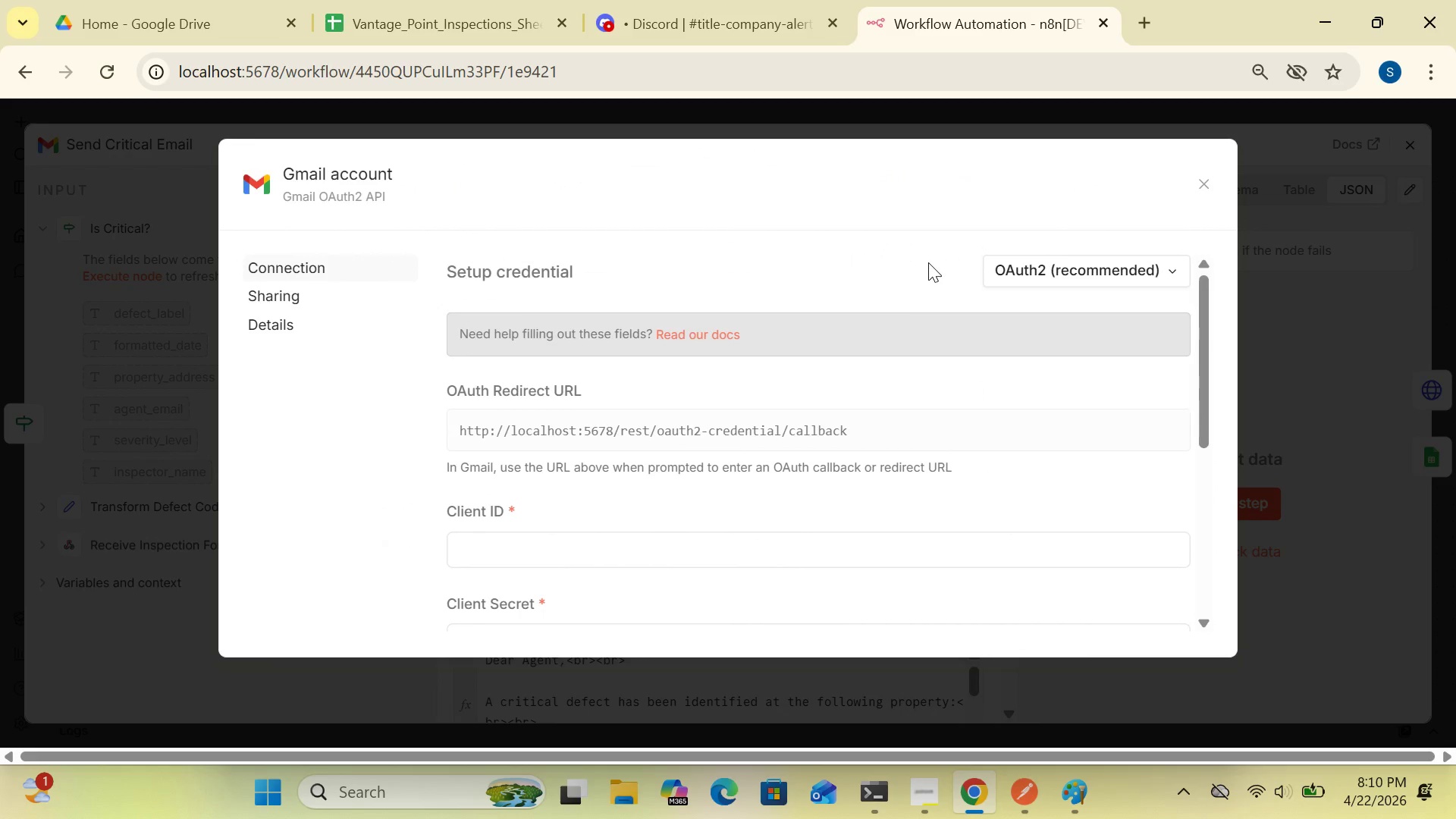 
wait(22.0)
 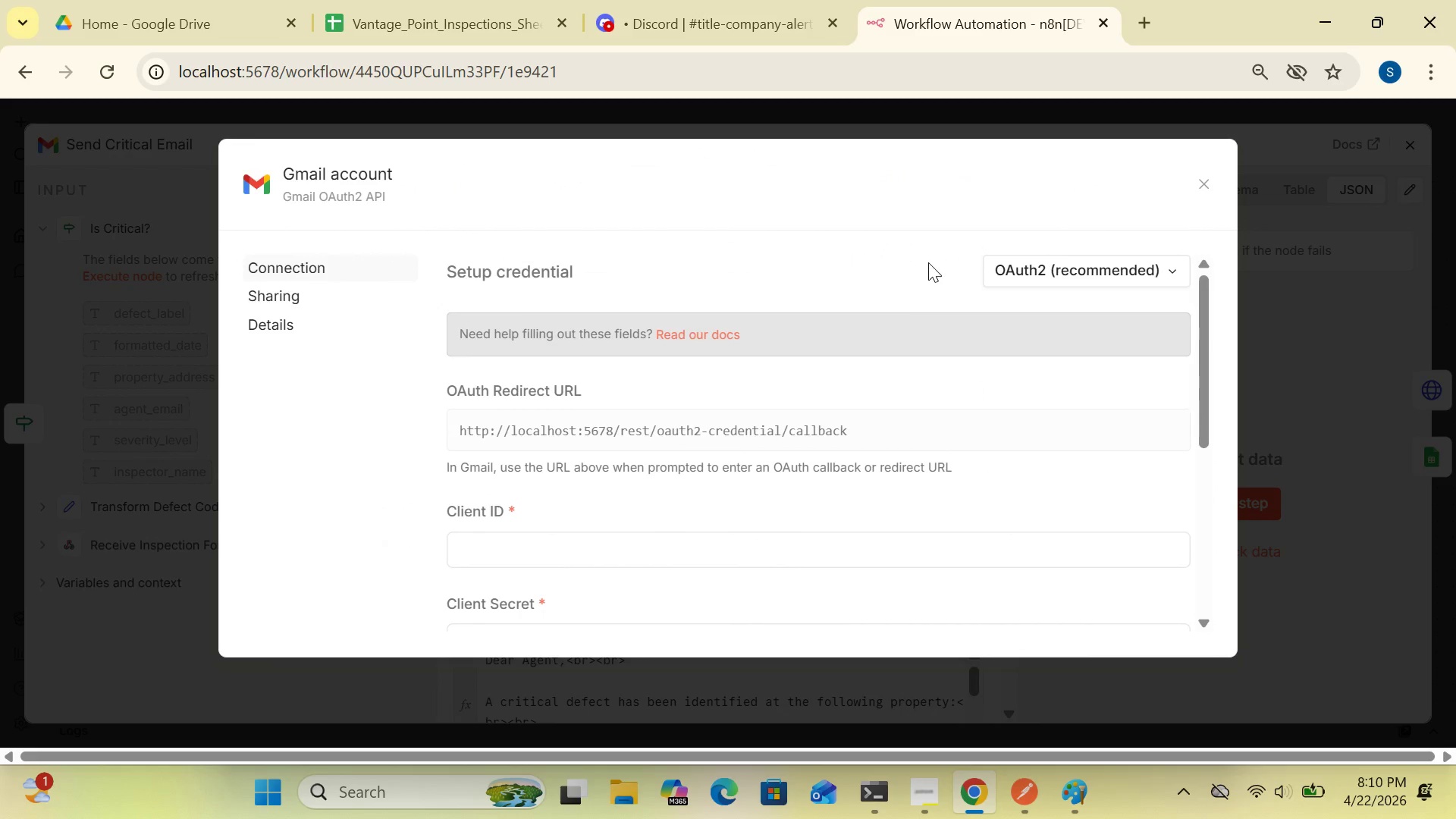 
left_click([1214, 174])
 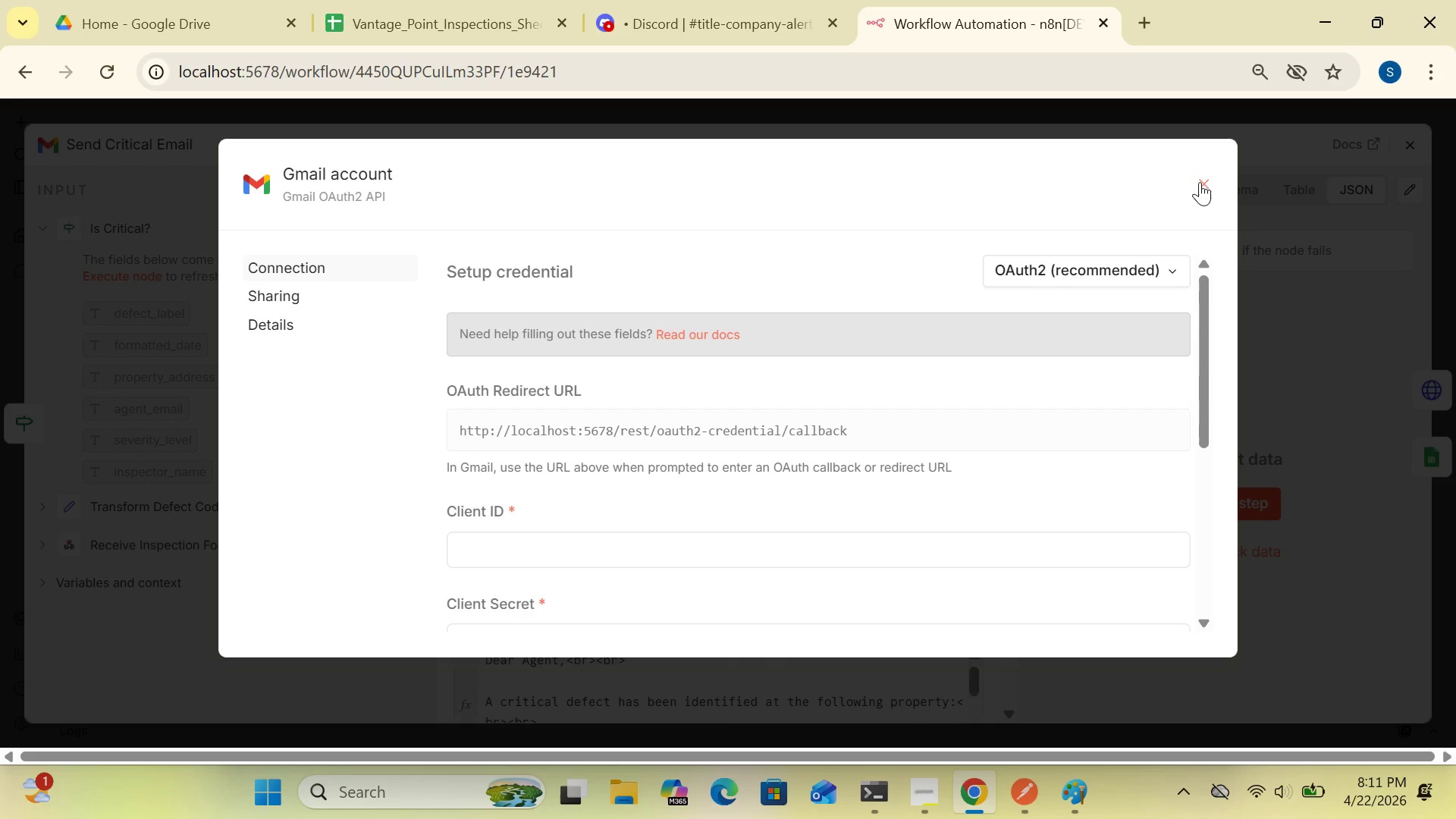 
left_click([1200, 182])
 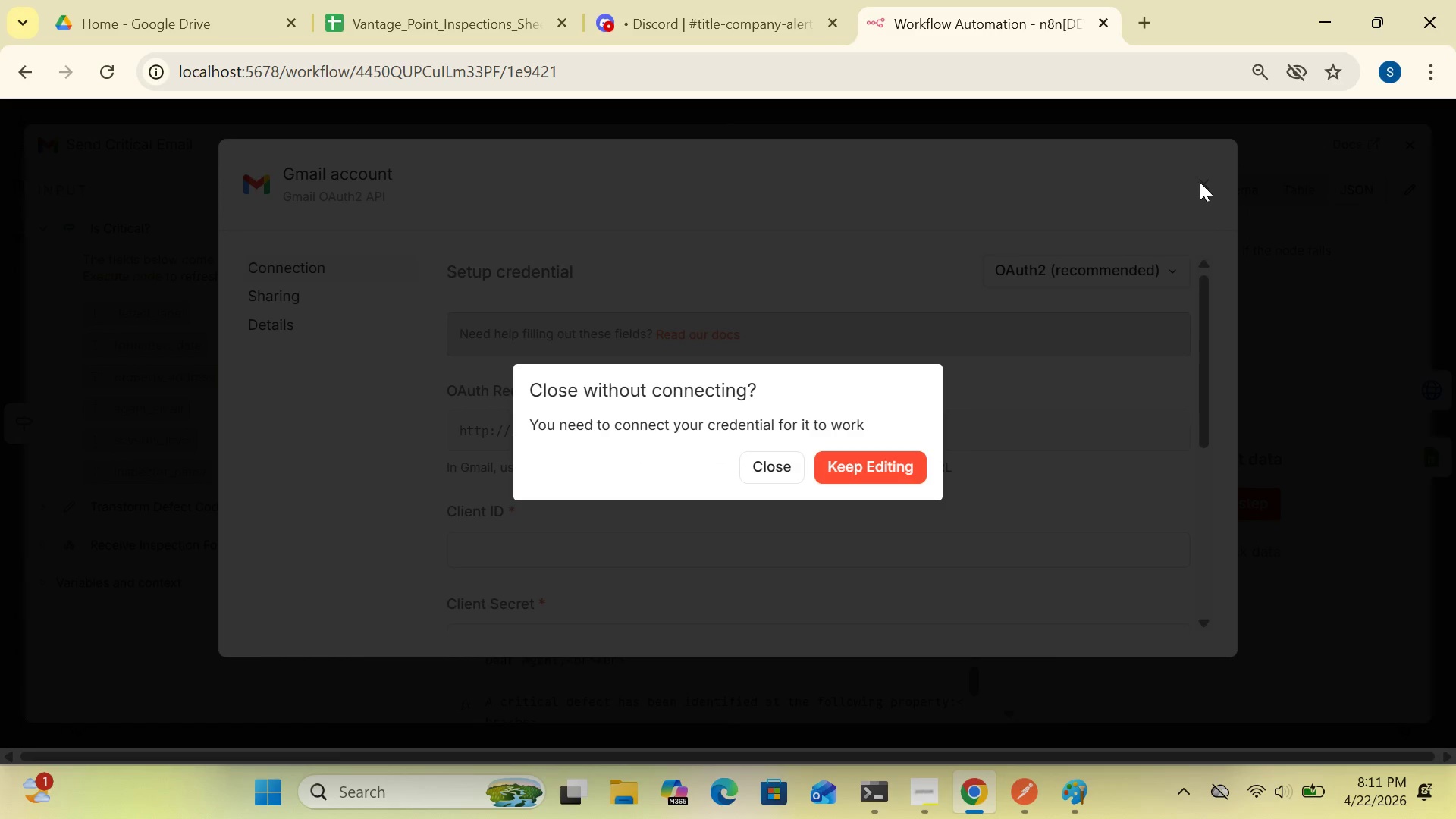 
wait(6.69)
 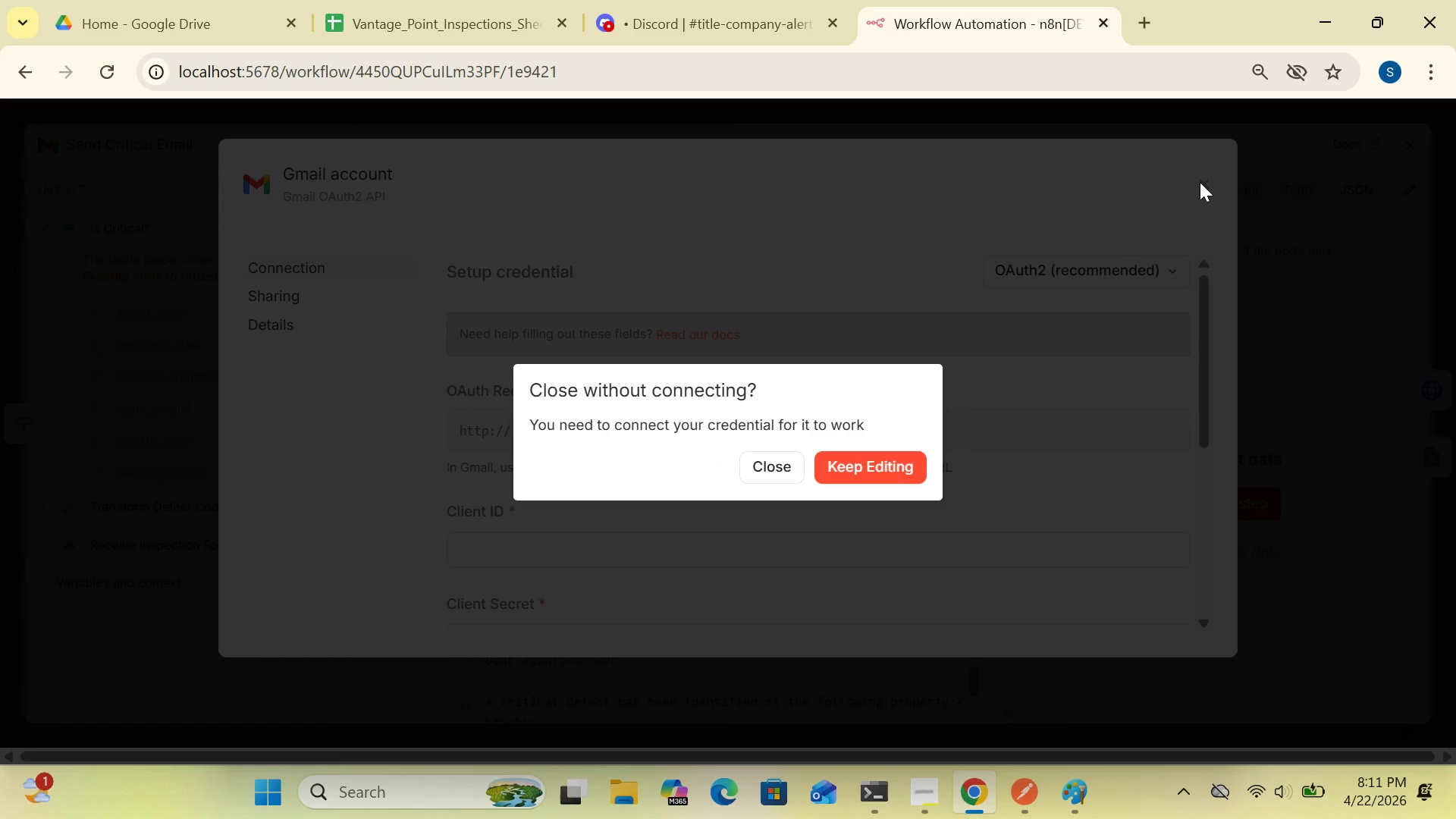 
left_click([868, 457])
 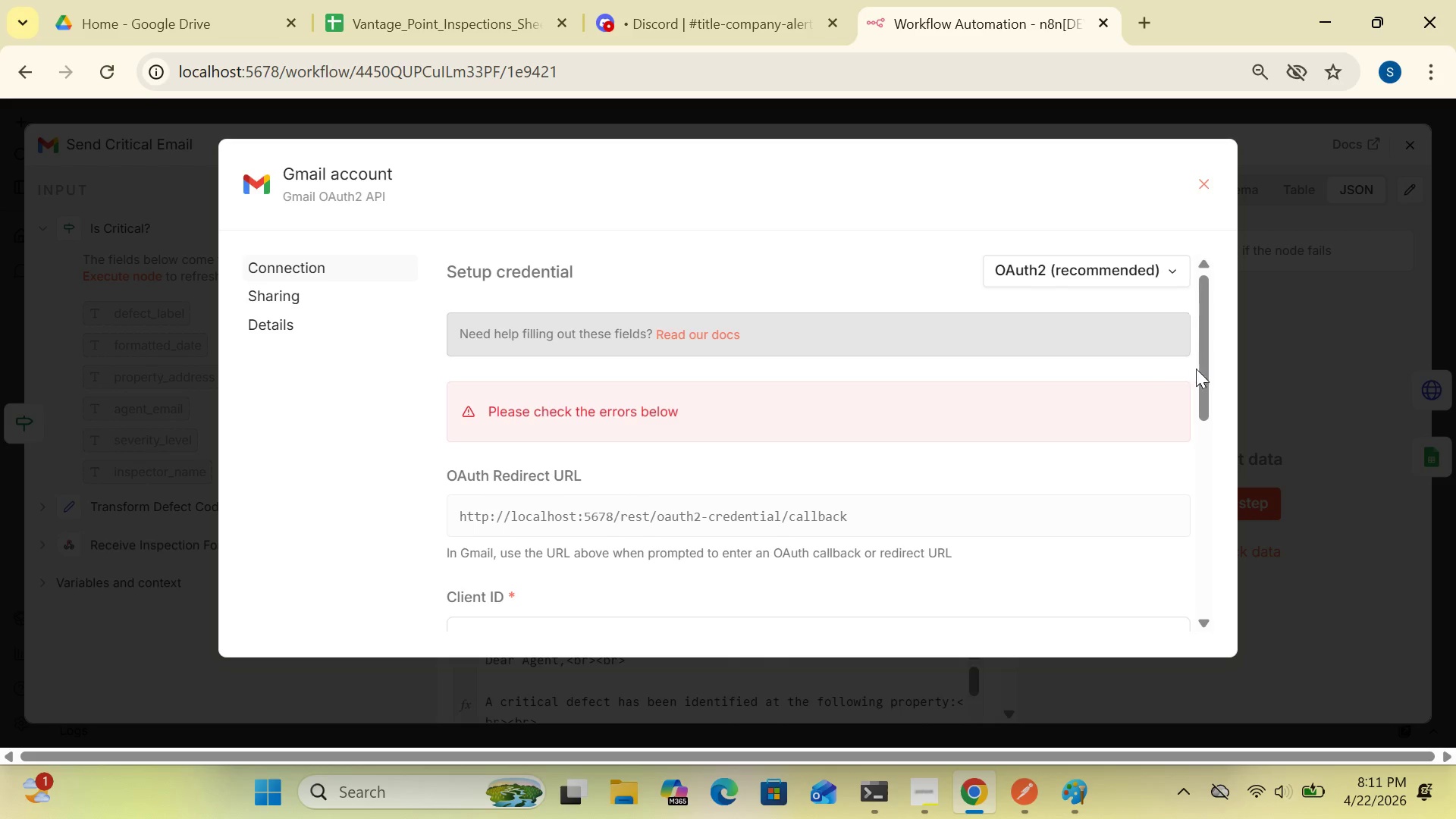 
left_click_drag(start_coordinate=[1211, 369], to_coordinate=[1179, 514])
 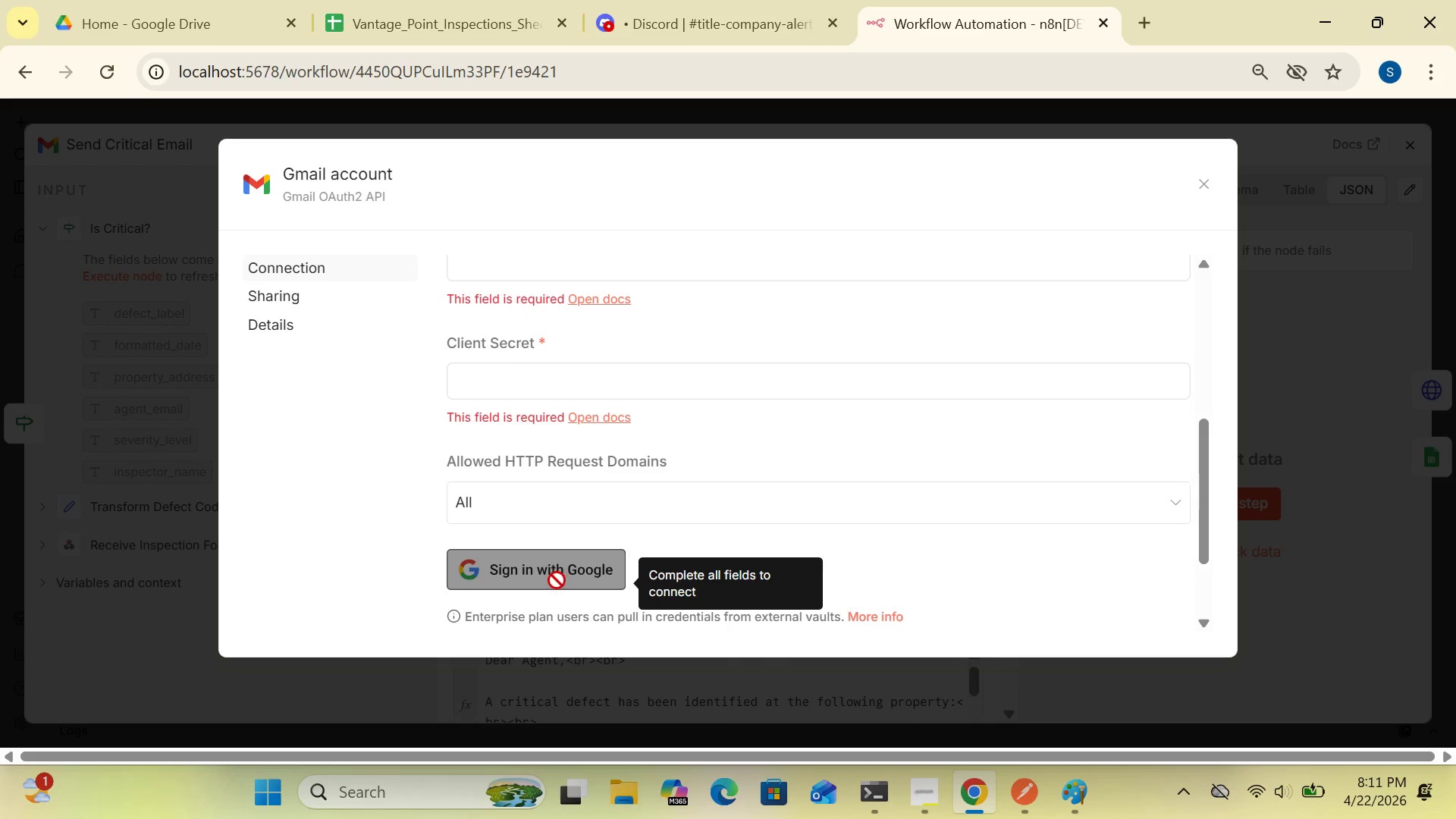 
left_click([557, 580])
 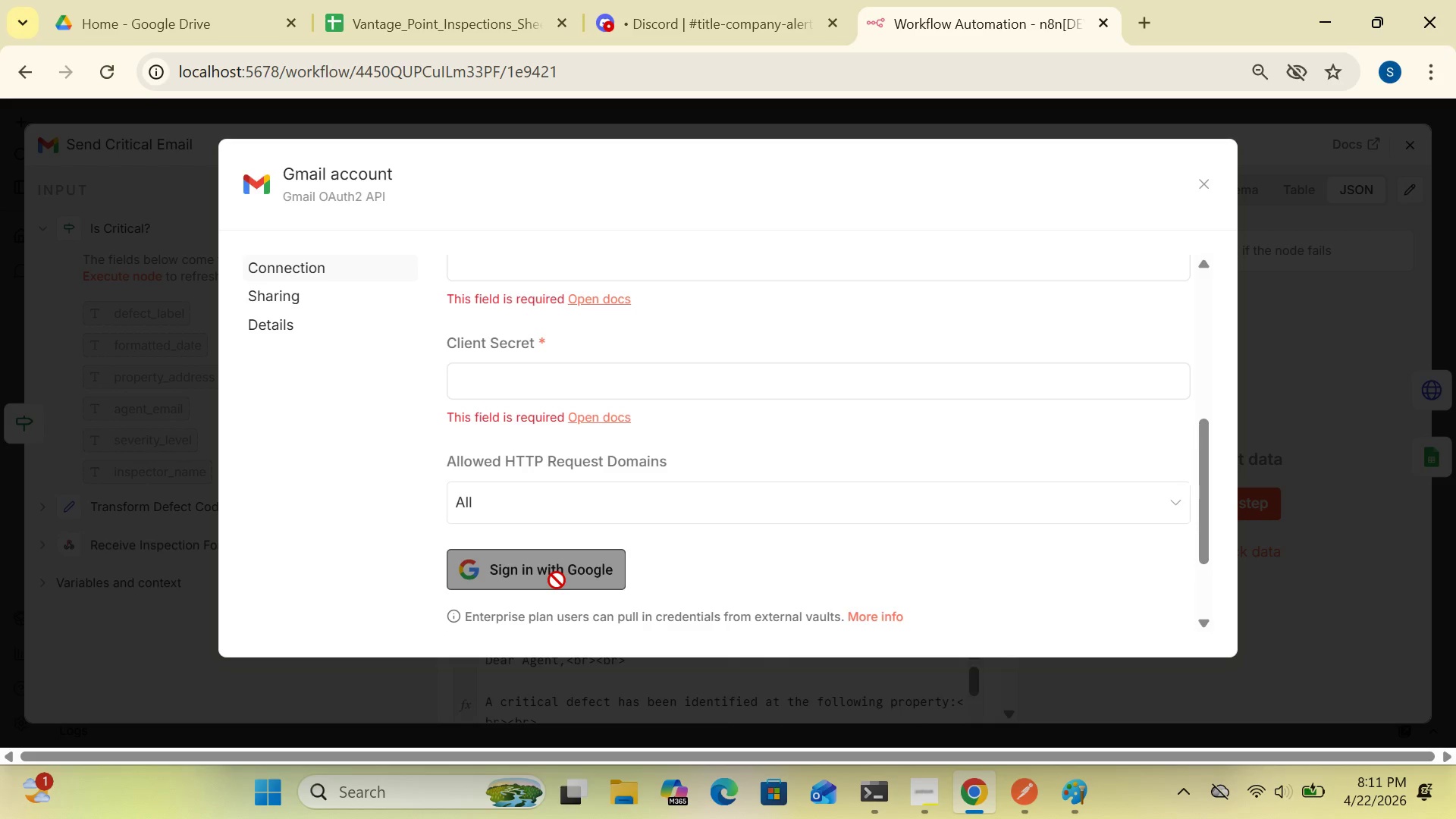 
mouse_move([1094, 525])
 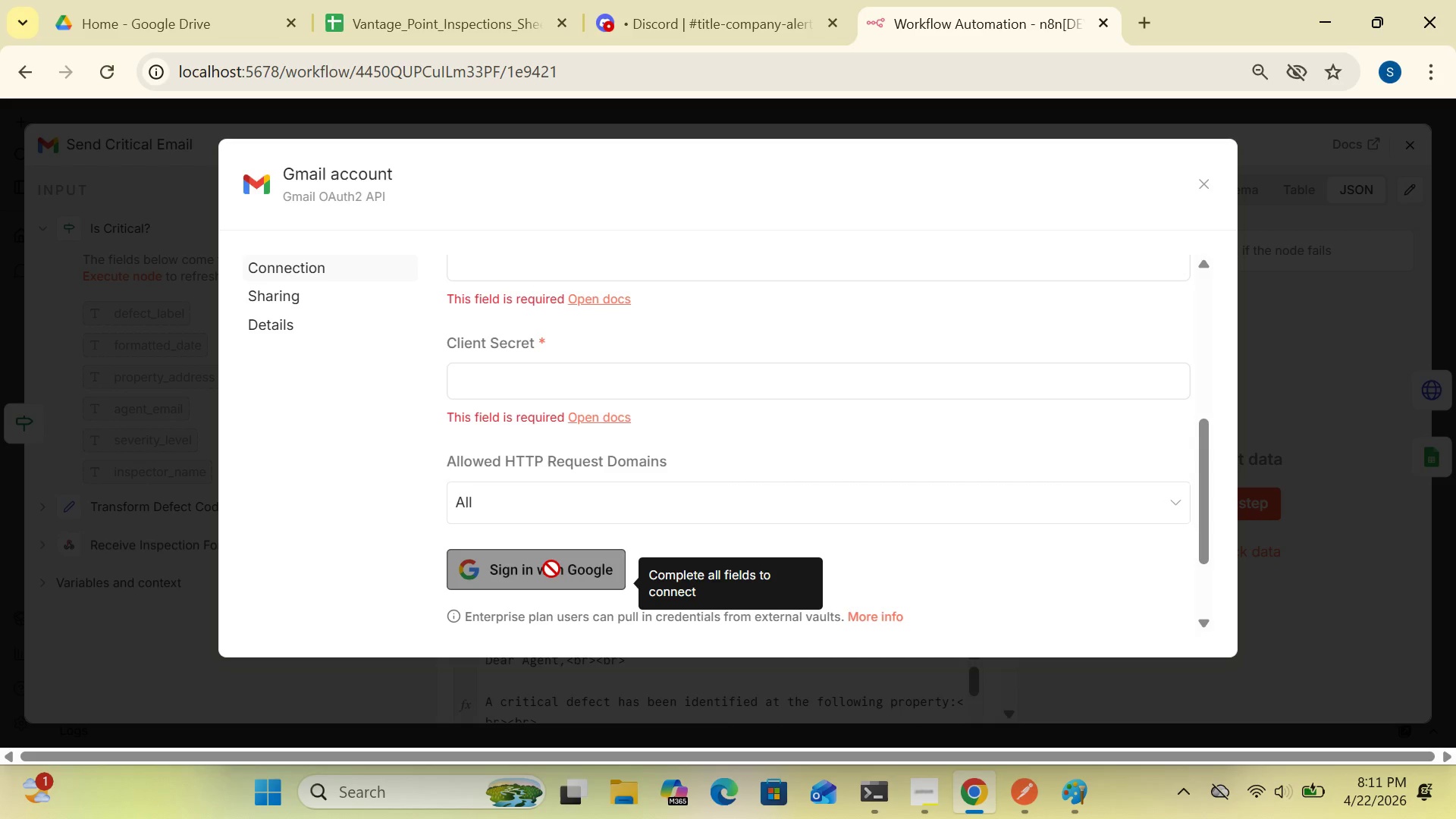 
wait(20.45)
 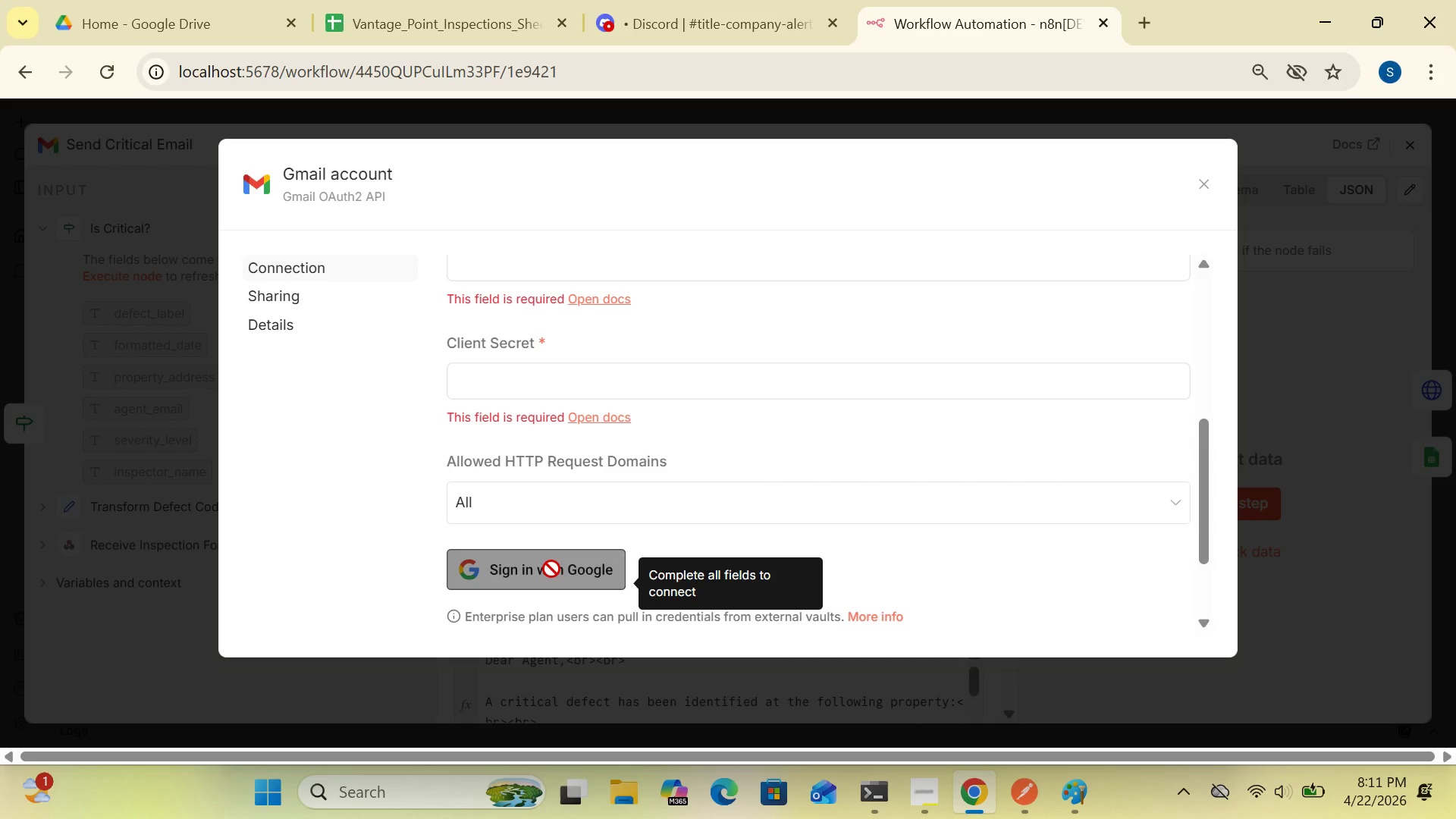 
left_click([1192, 189])
 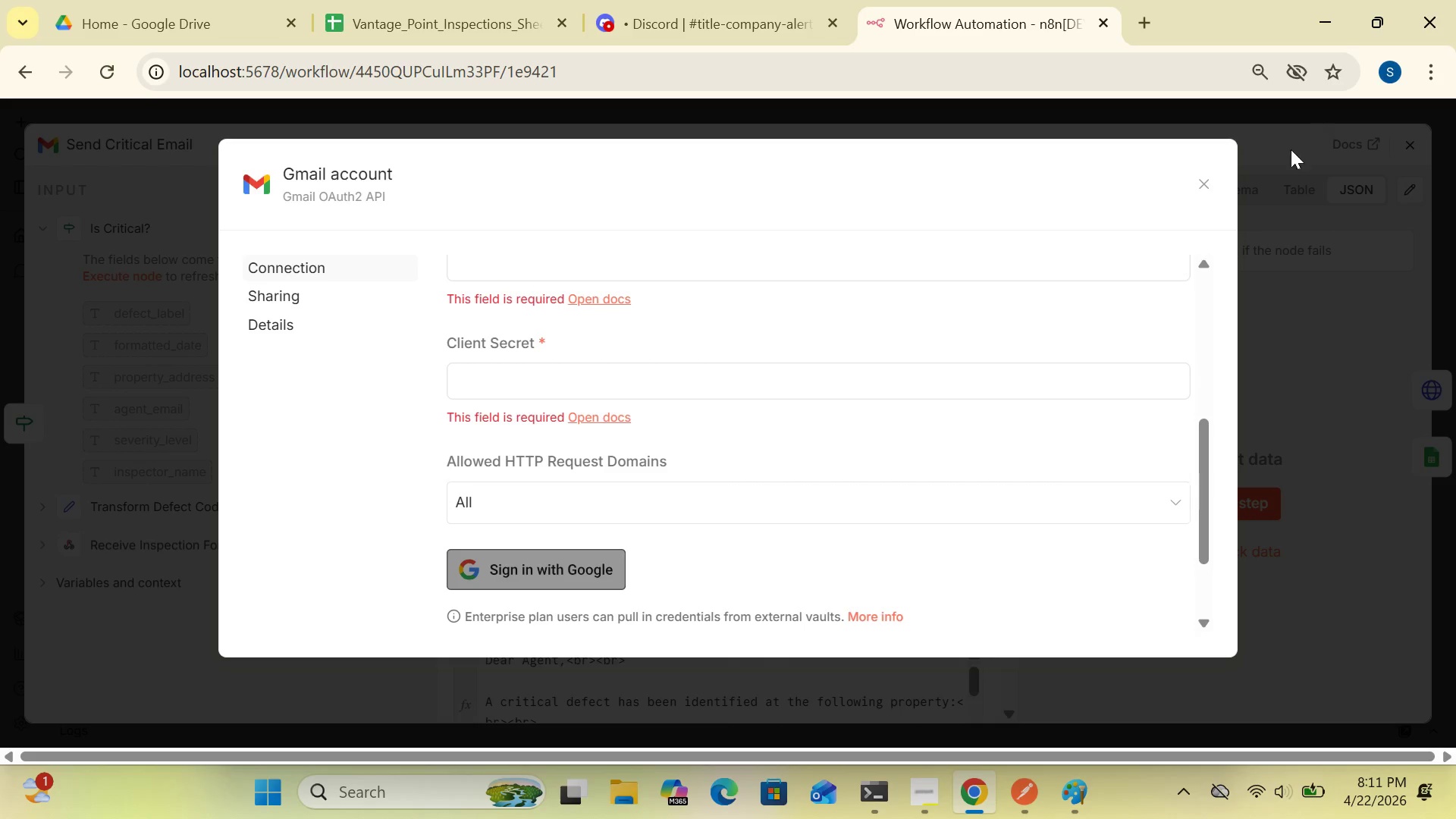 
left_click([1203, 183])
 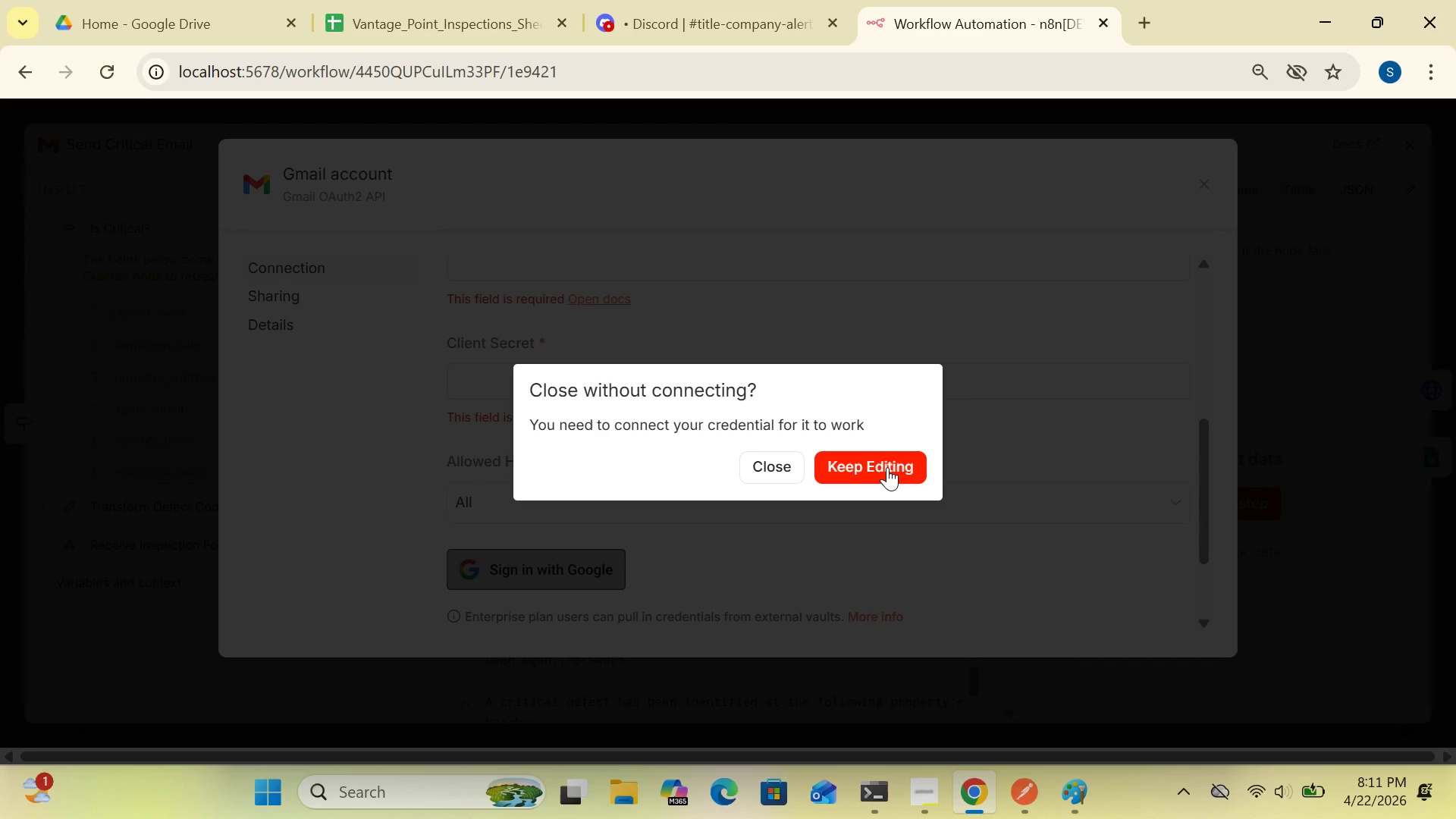 
left_click([771, 457])
 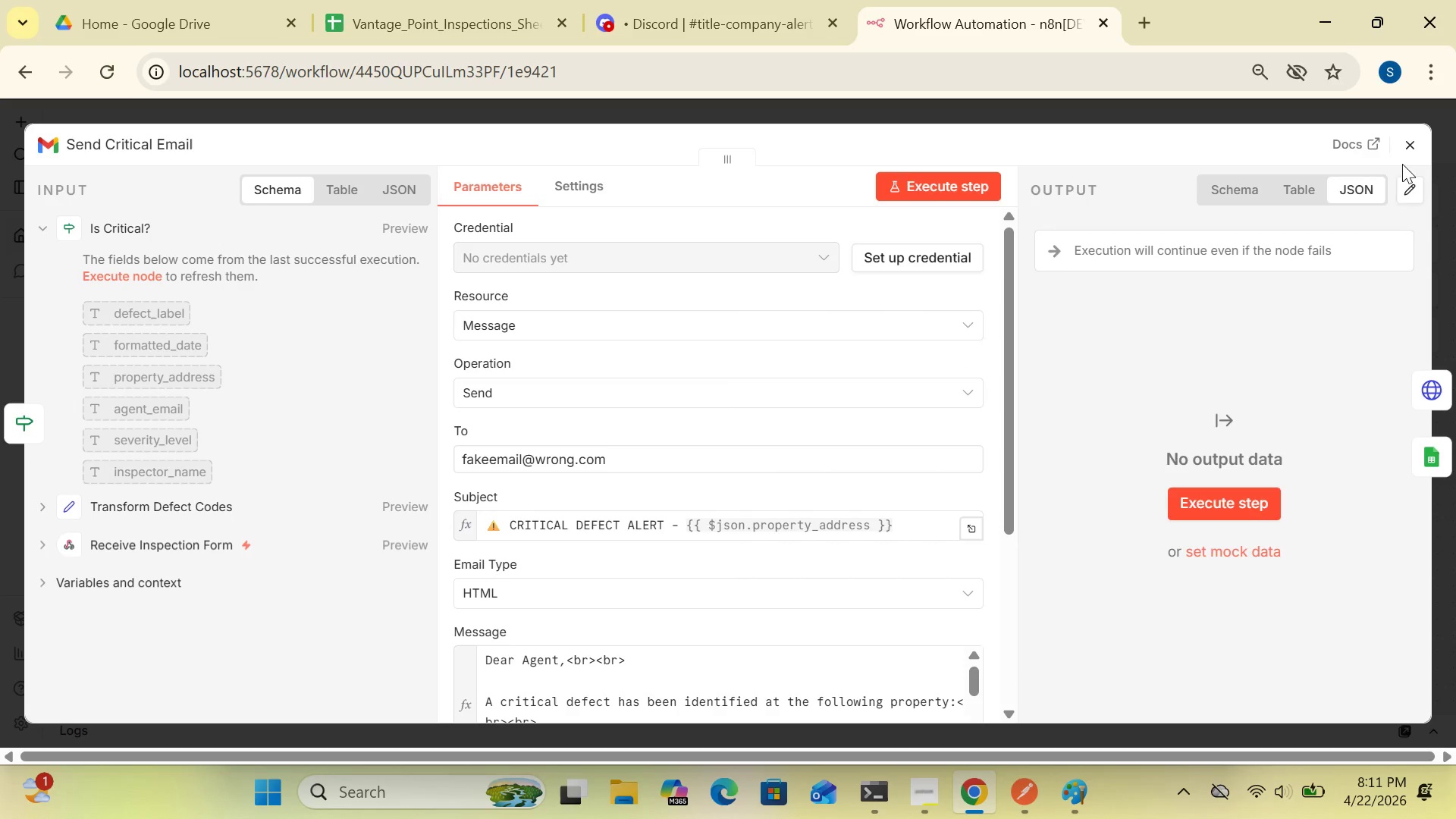 
left_click([1410, 140])
 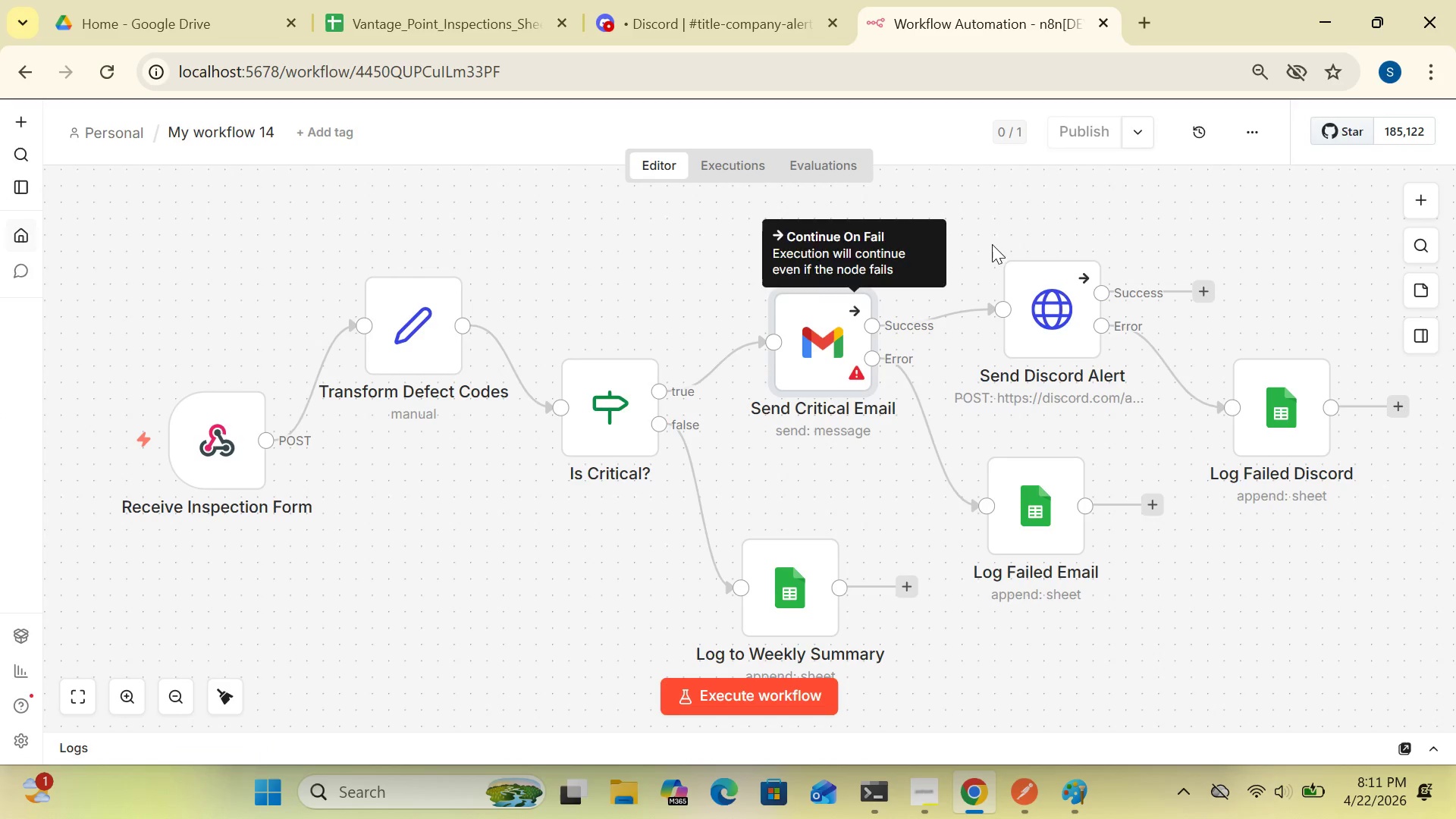 
mouse_move([1025, 224])
 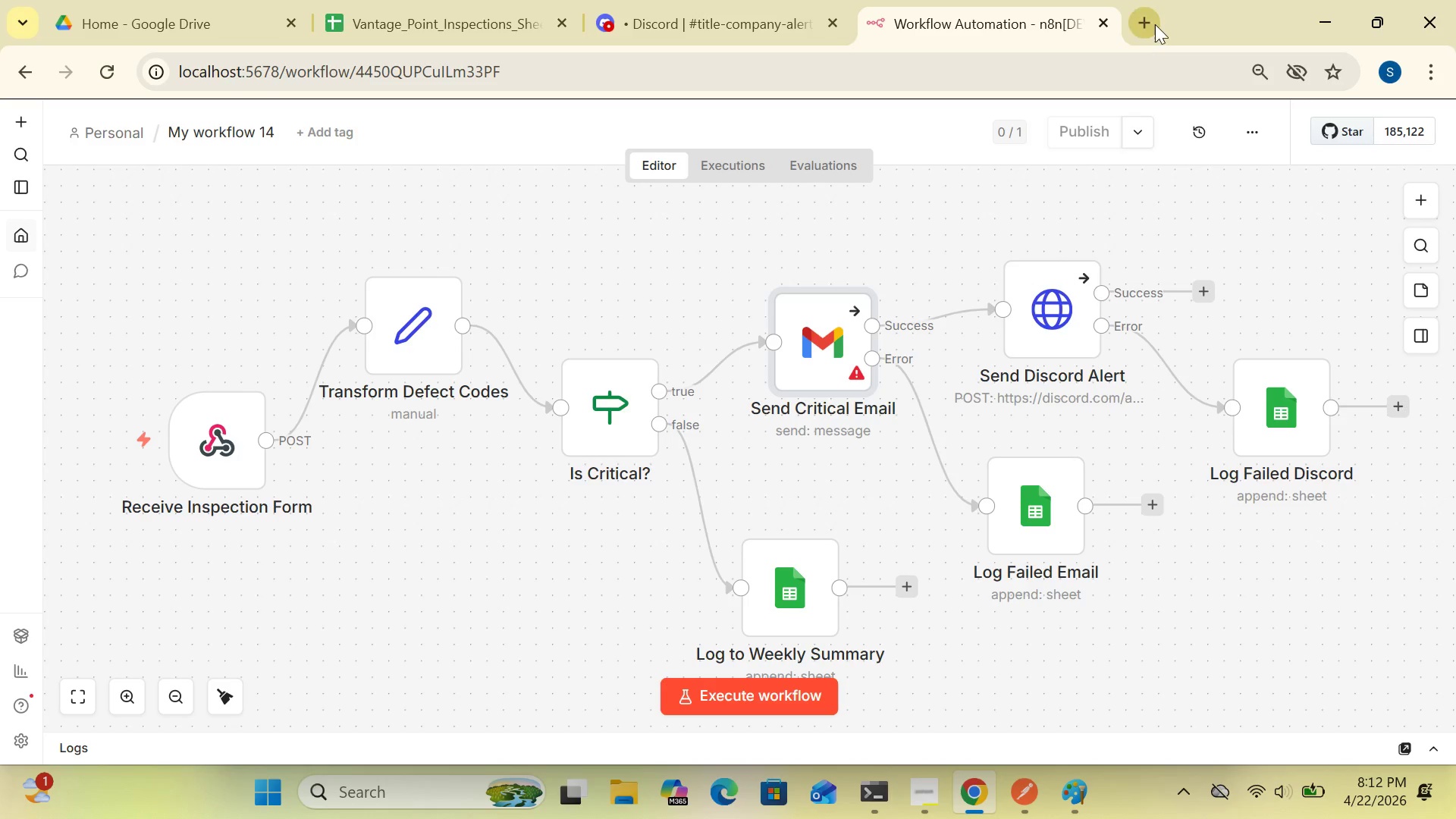 
left_click([1155, 24])
 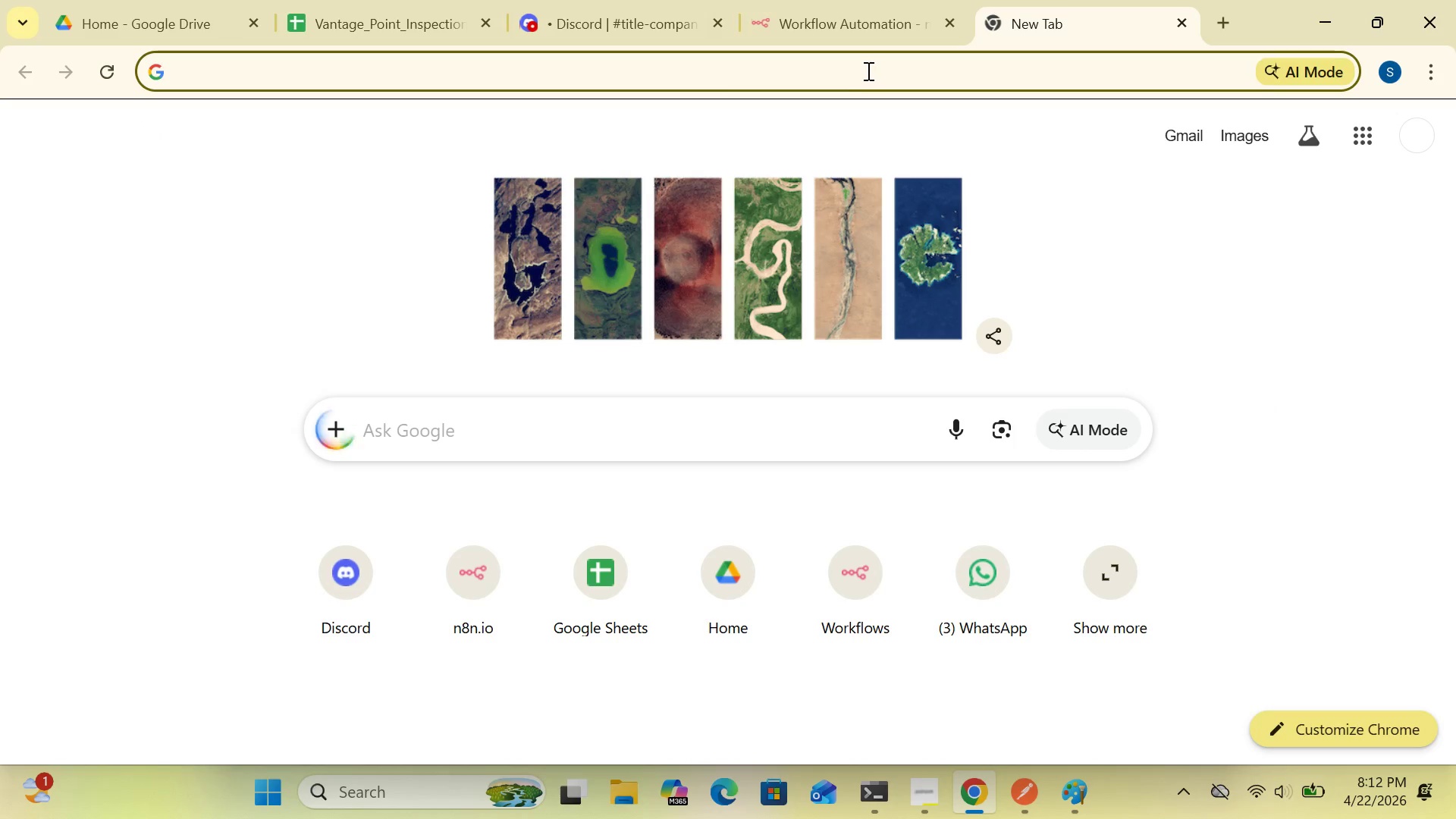 
left_click([861, 67])
 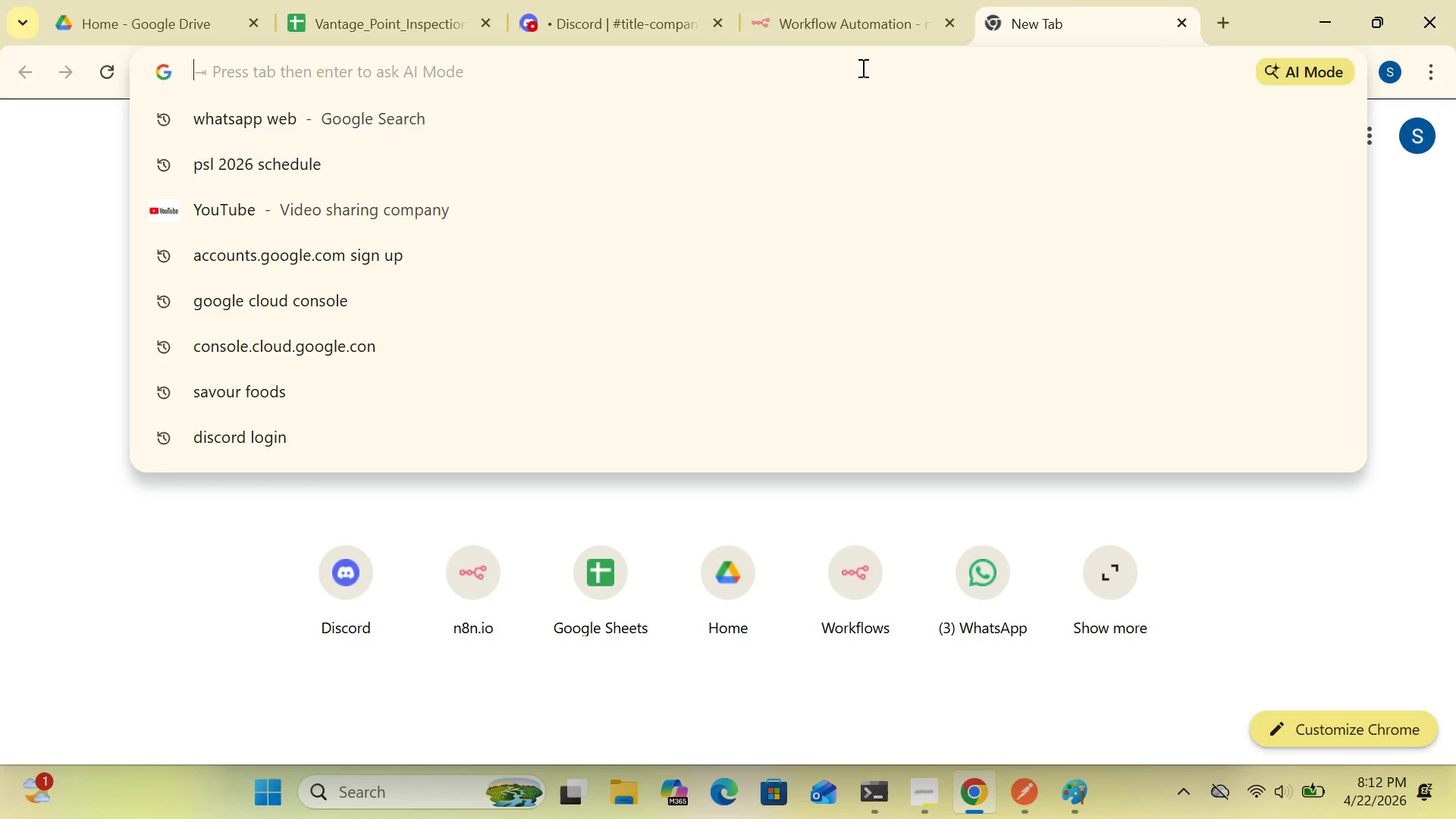 
type(cosol)
key(Backspace)
key(Backspace)
key(Backspace)
type(nsole)
 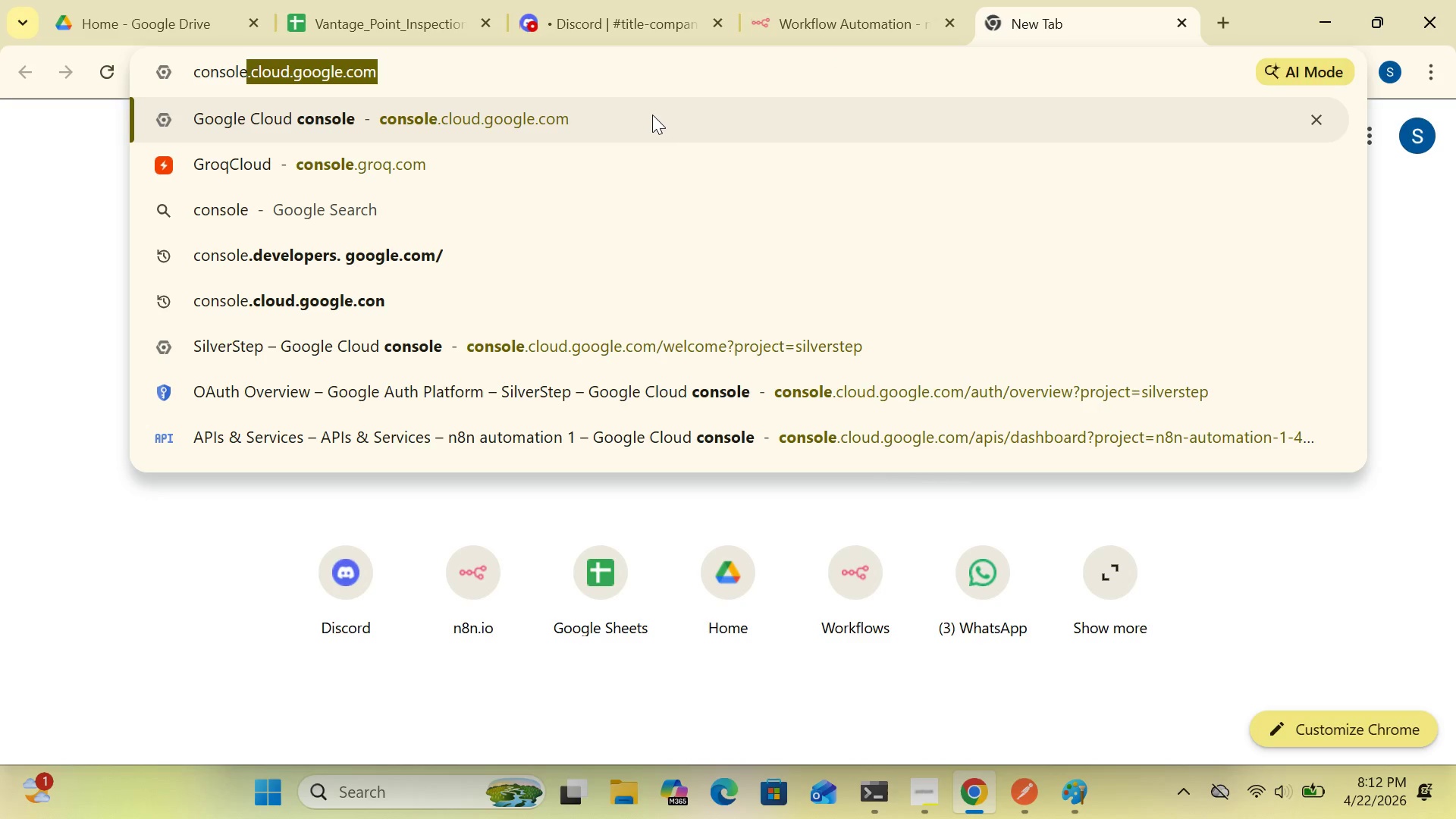 
left_click([652, 115])
 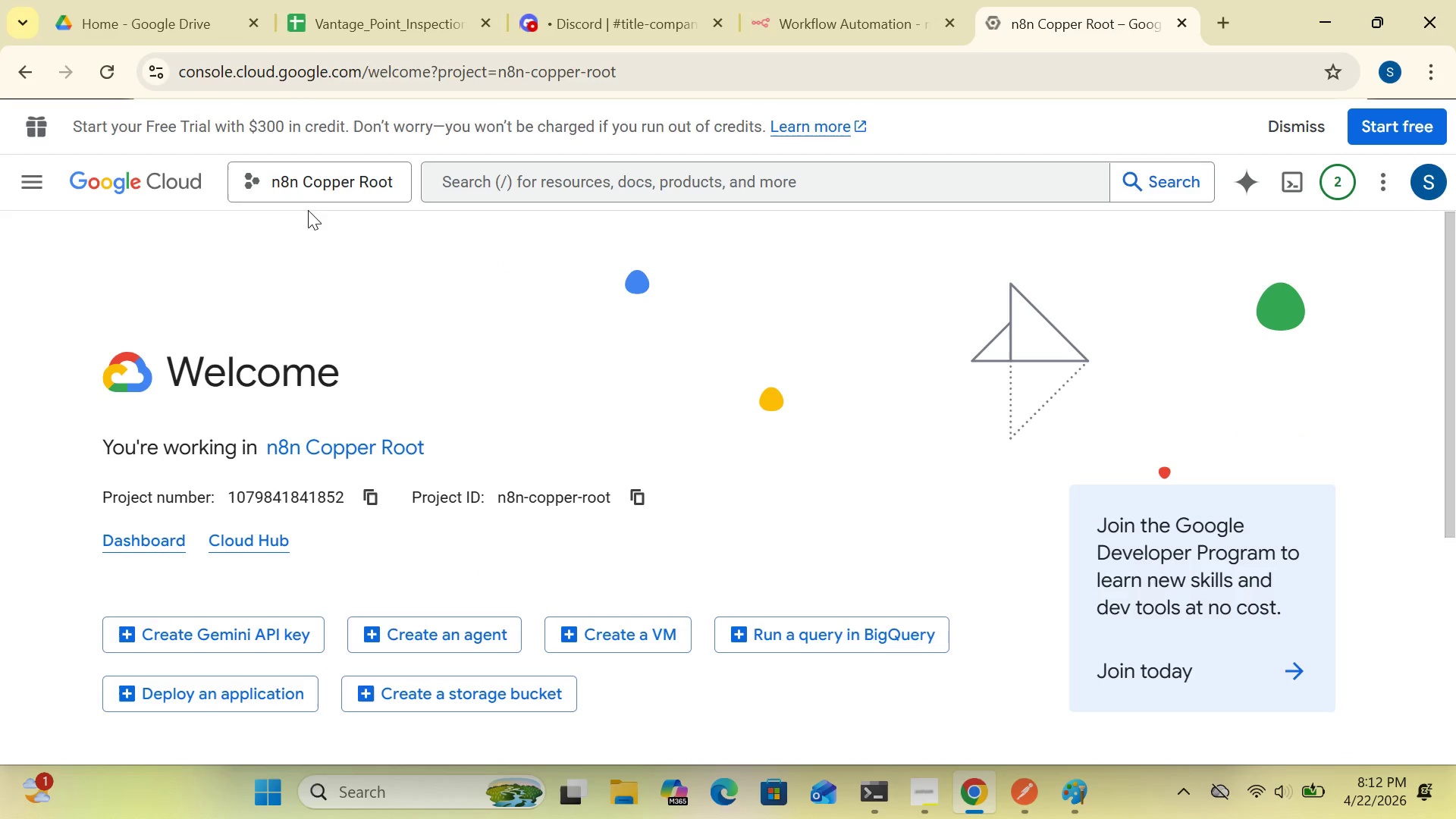 
left_click([321, 184])
 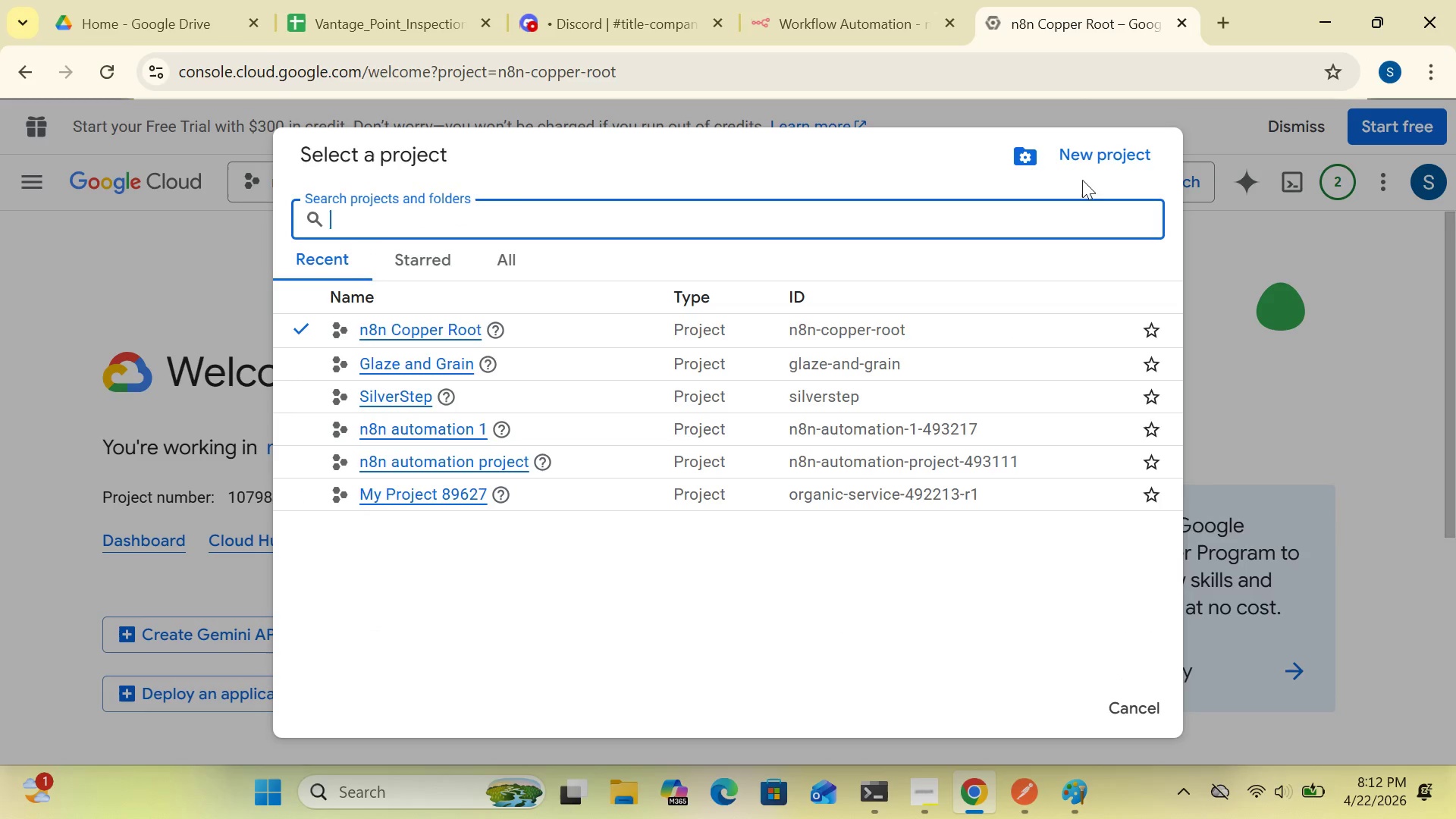 
left_click([1083, 152])
 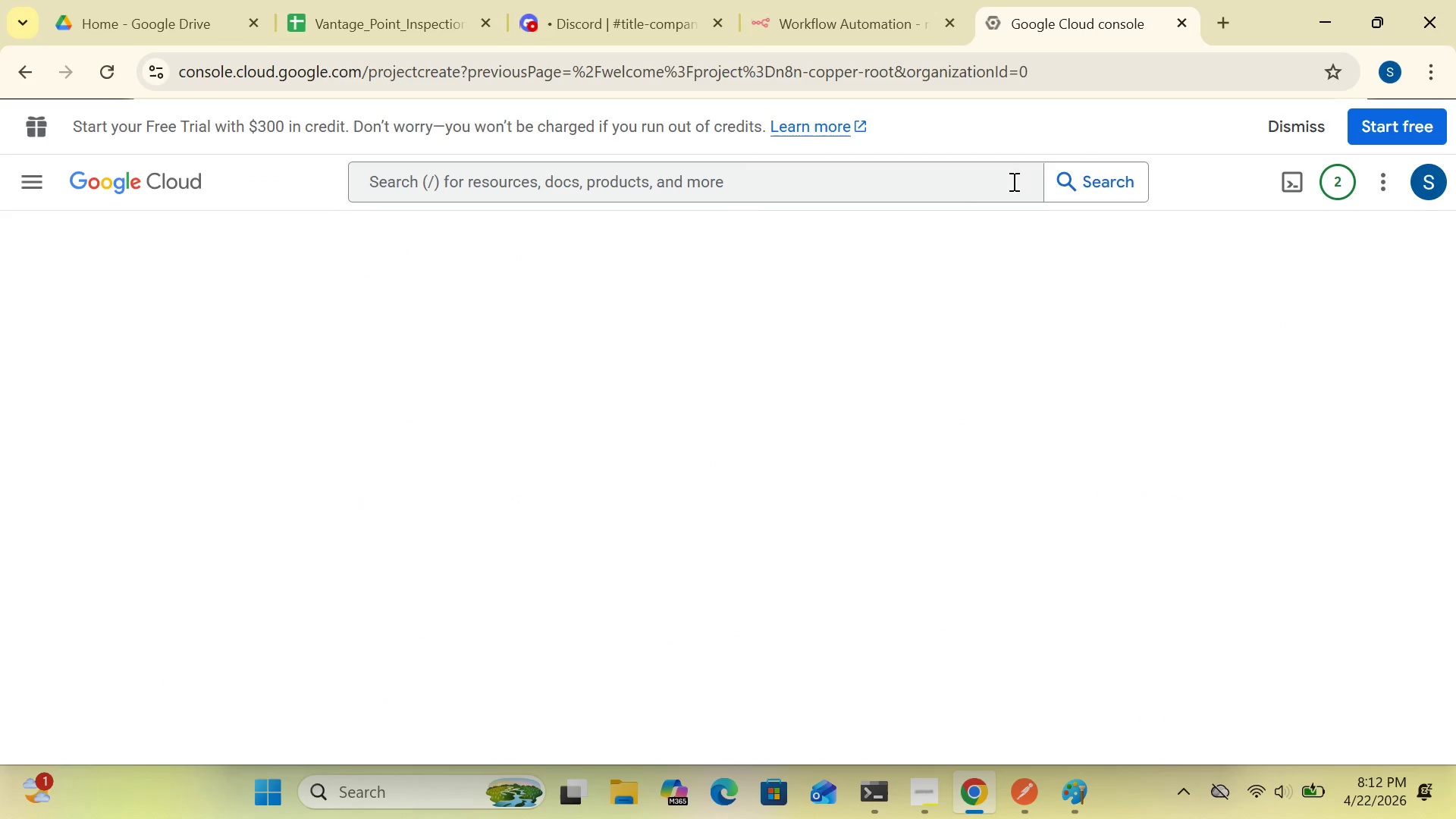 
mouse_move([699, 296])
 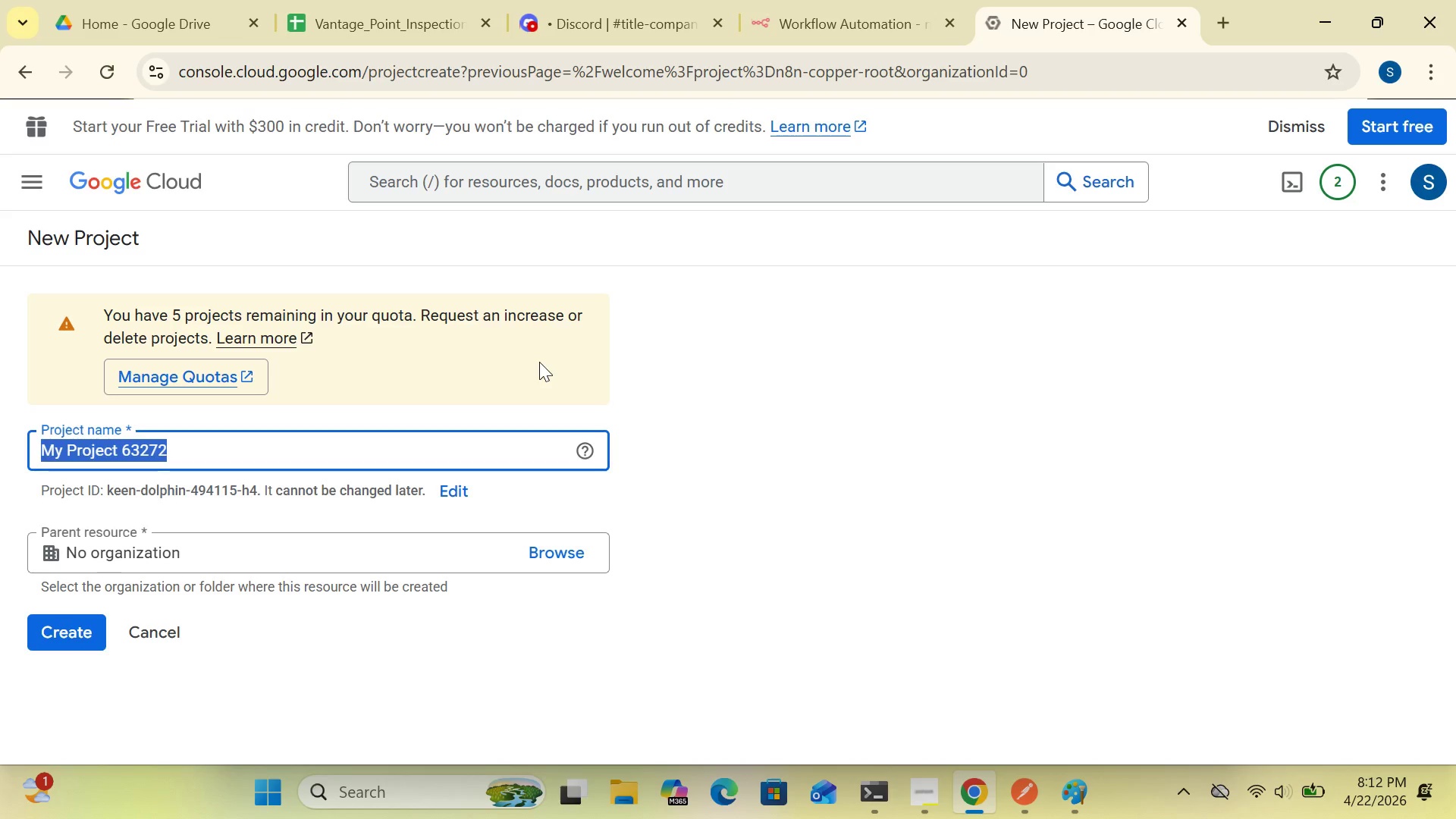 
type([Delete]new projes)
key(Backspace)
type(ct)
 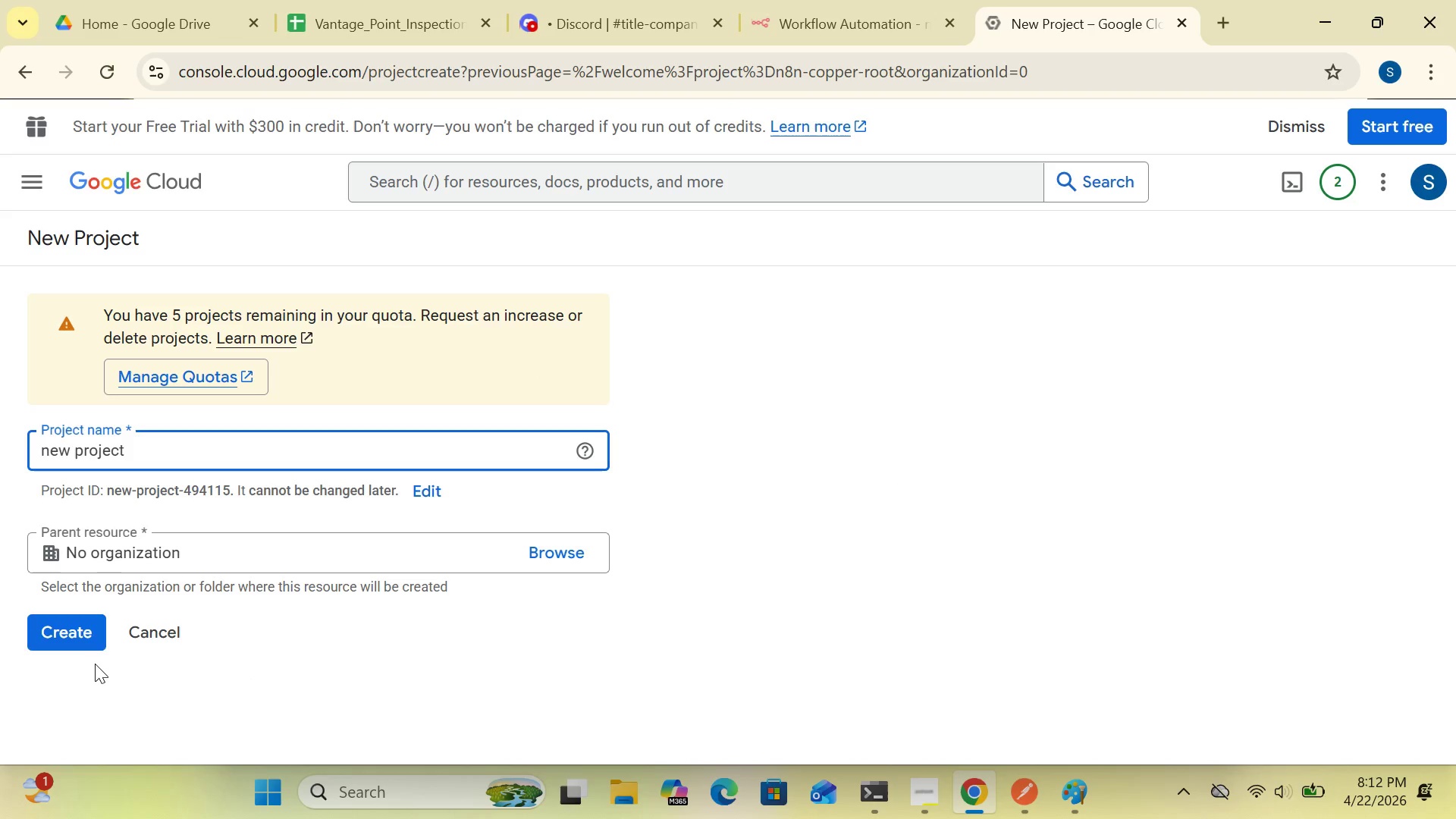 
left_click([83, 624])
 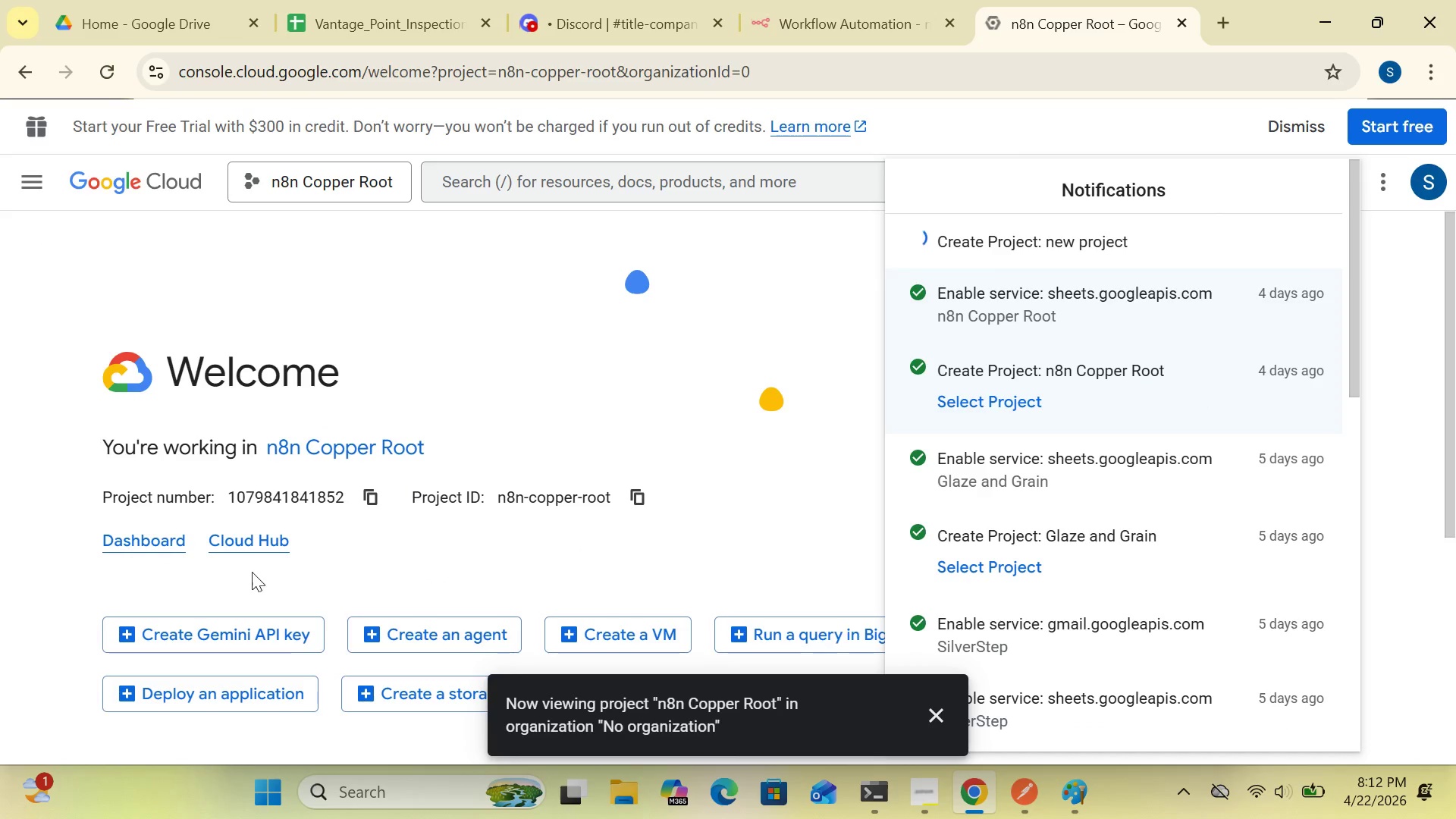 
left_click([560, 391])
 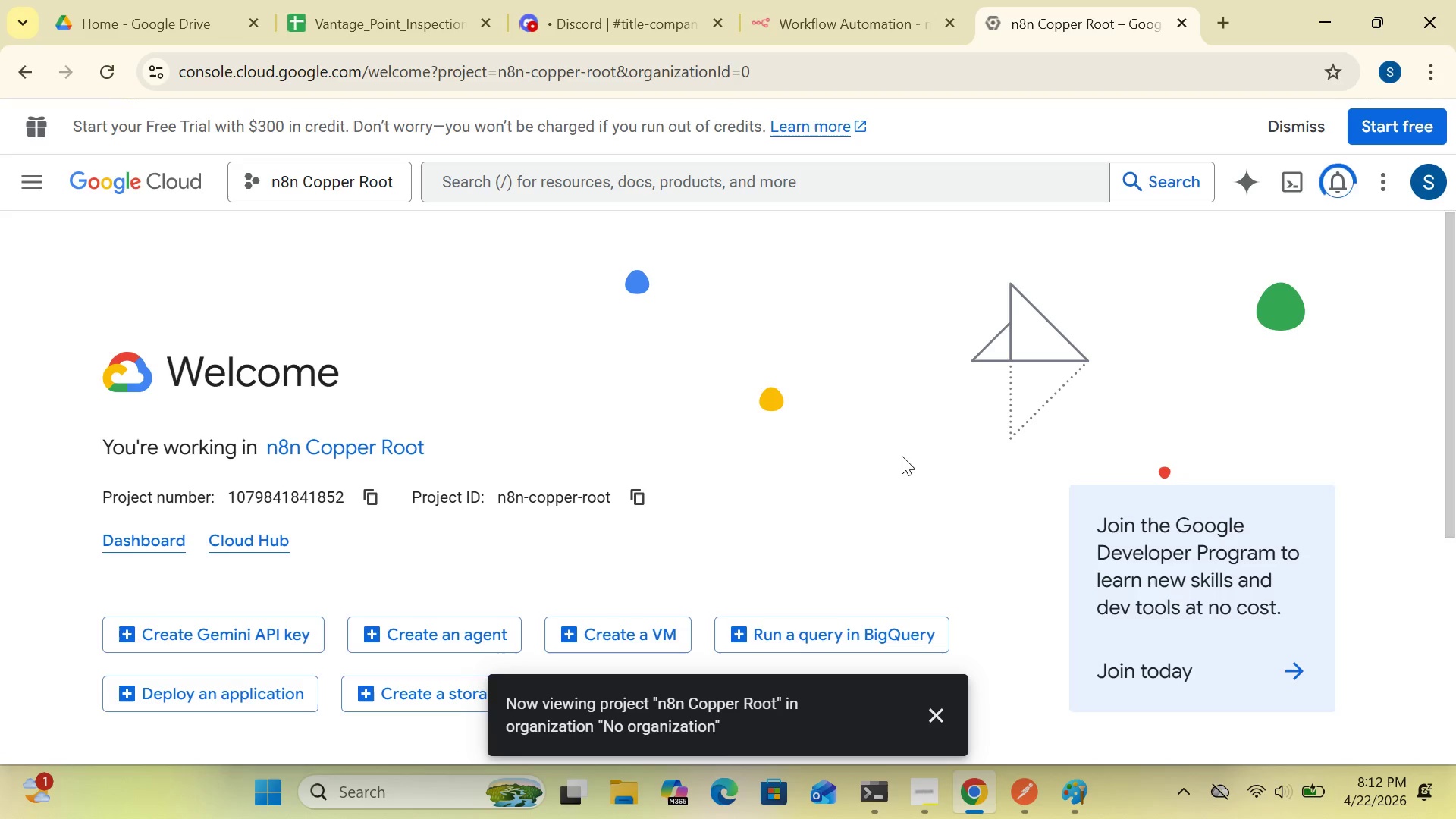 
left_click_drag(start_coordinate=[1455, 410], to_coordinate=[1433, 601])
 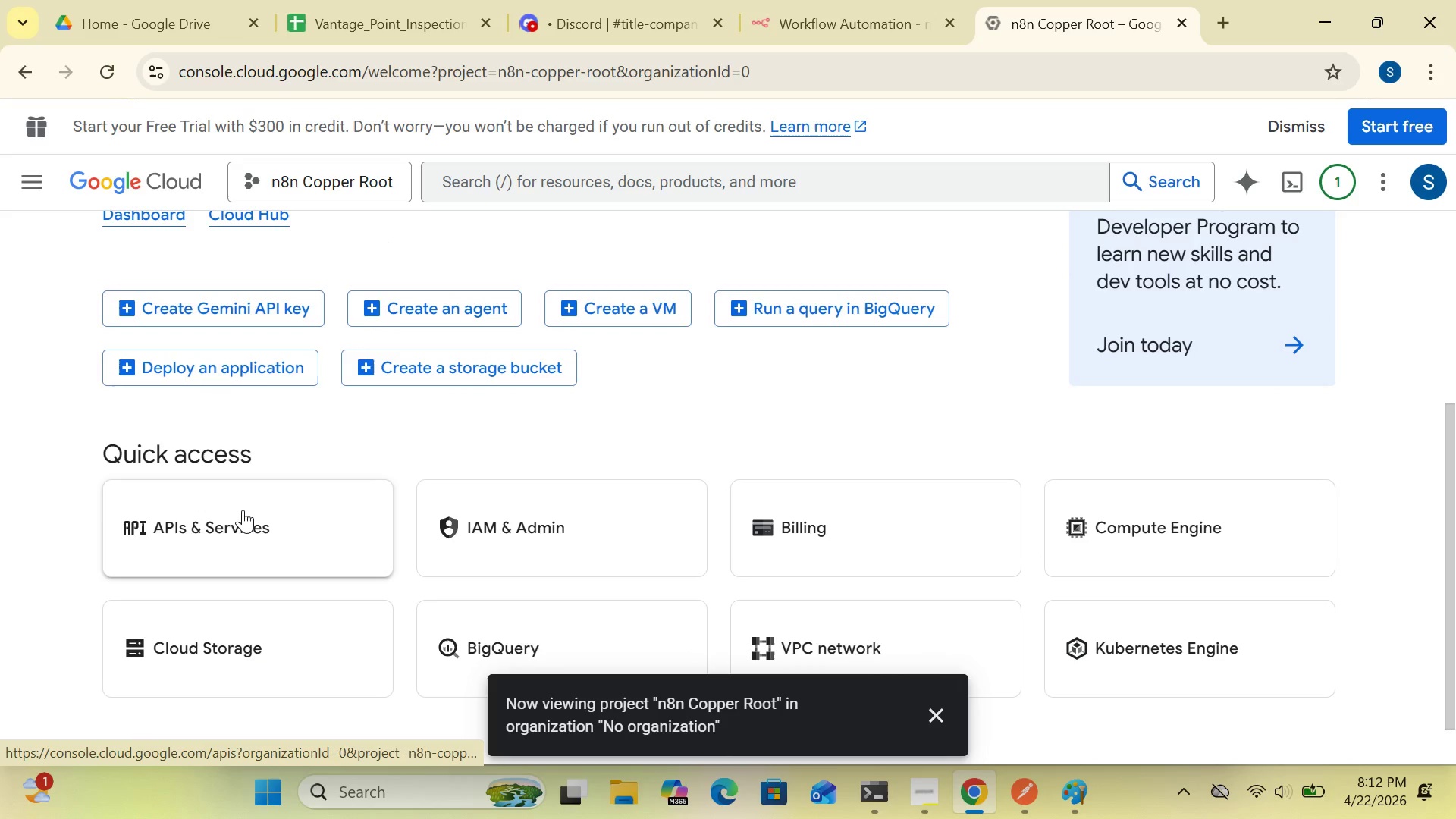 
double_click([243, 510])
 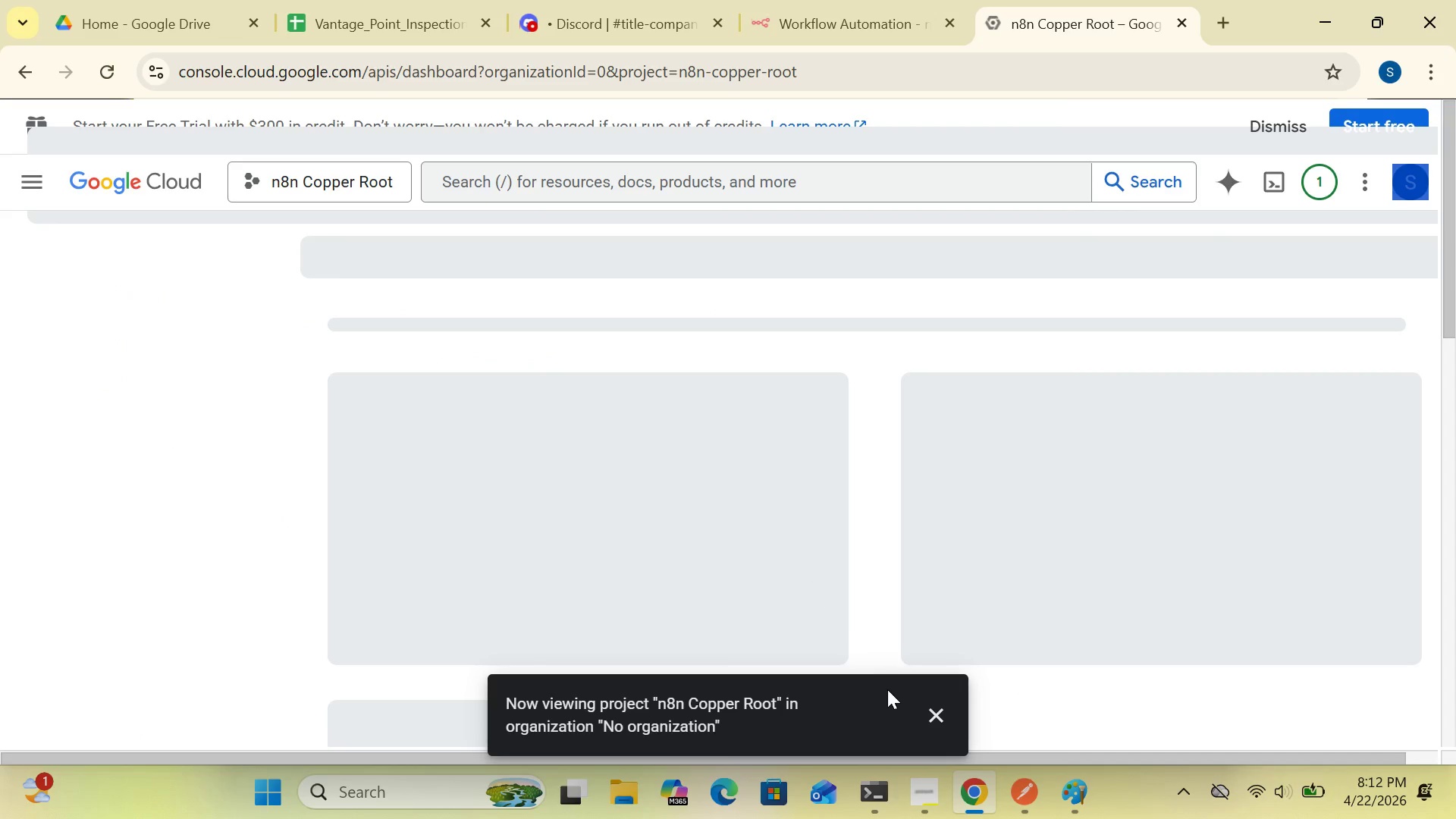 
left_click([937, 721])
 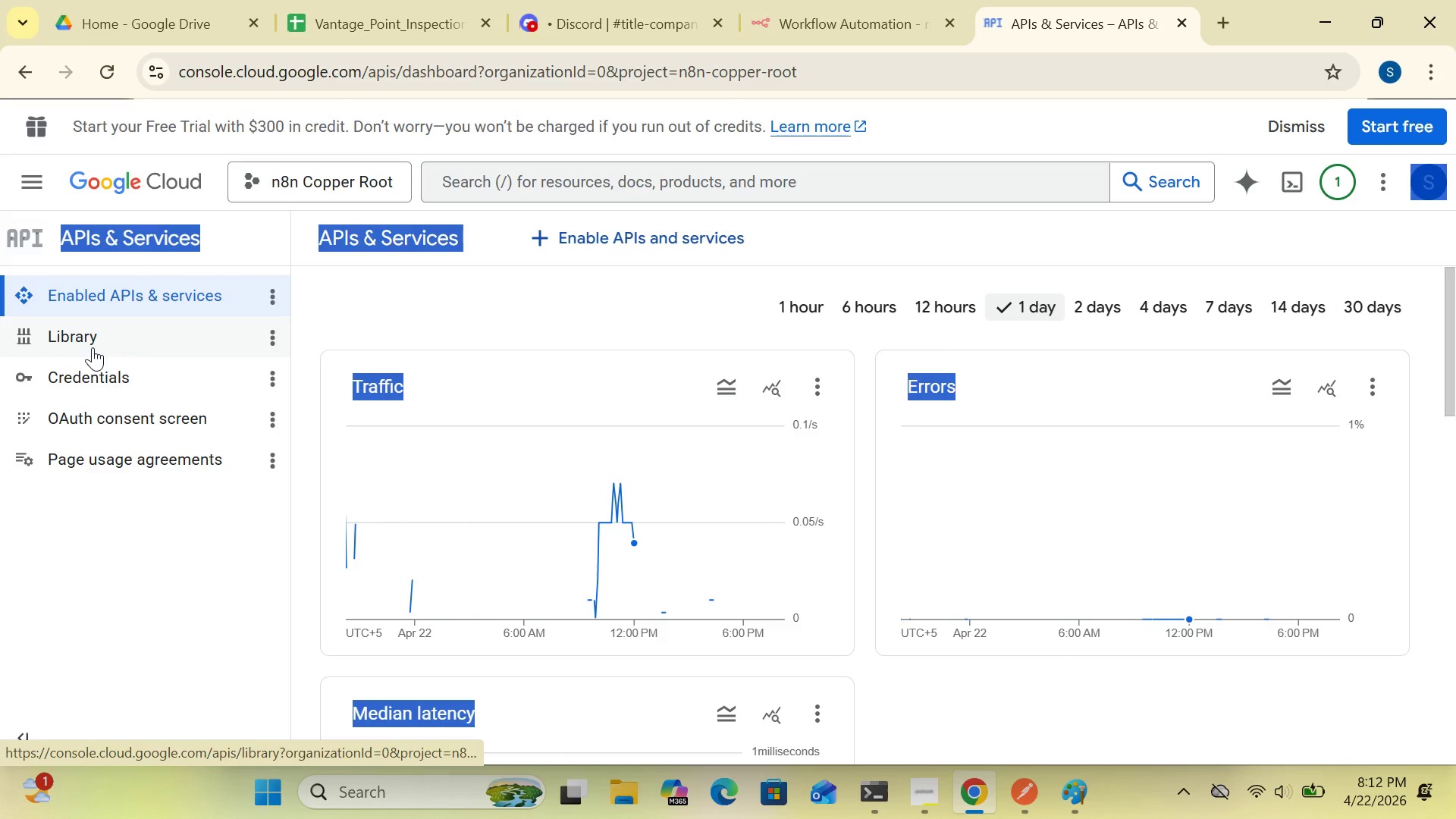 
wait(6.83)
 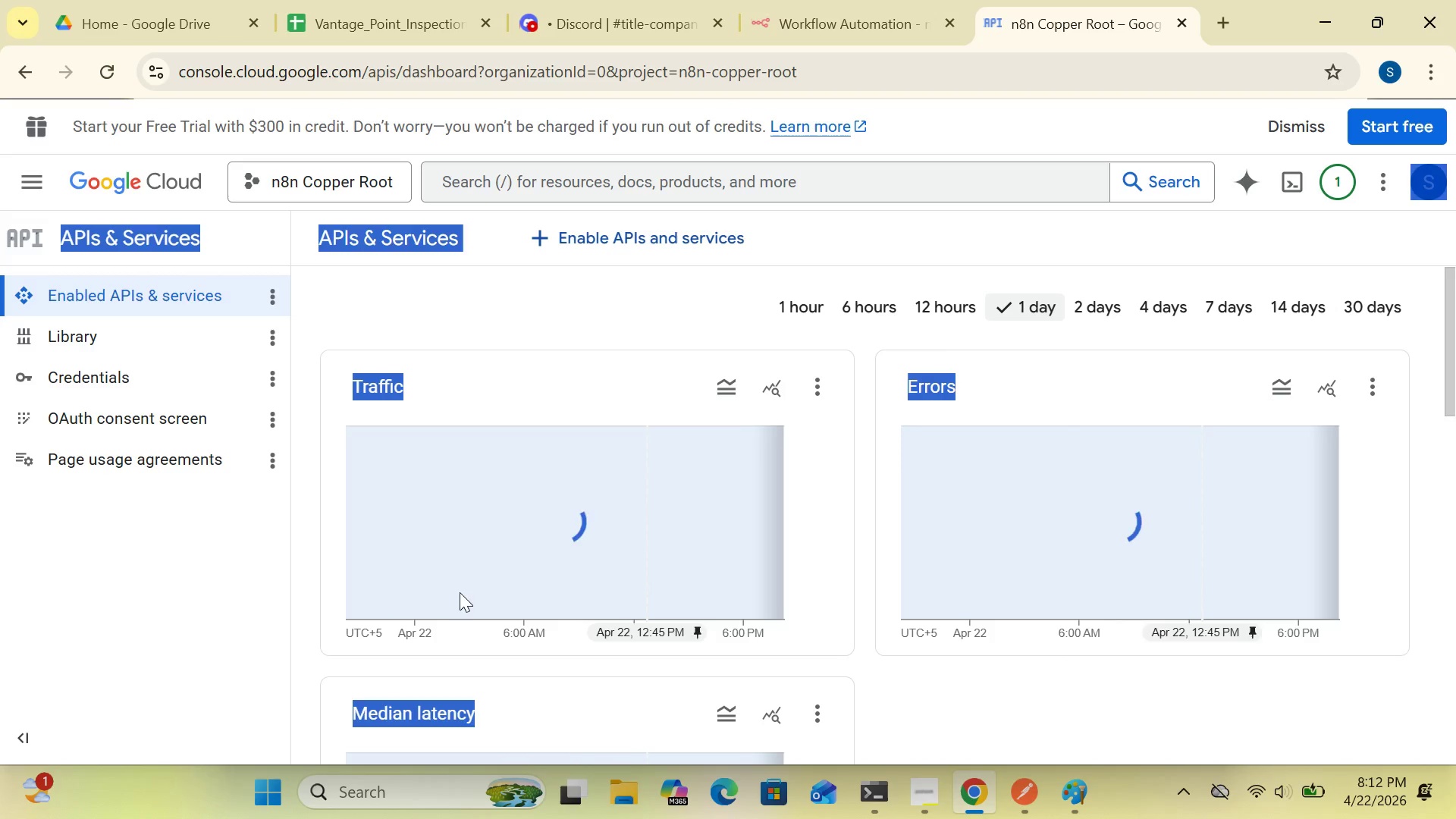 
left_click([127, 413])
 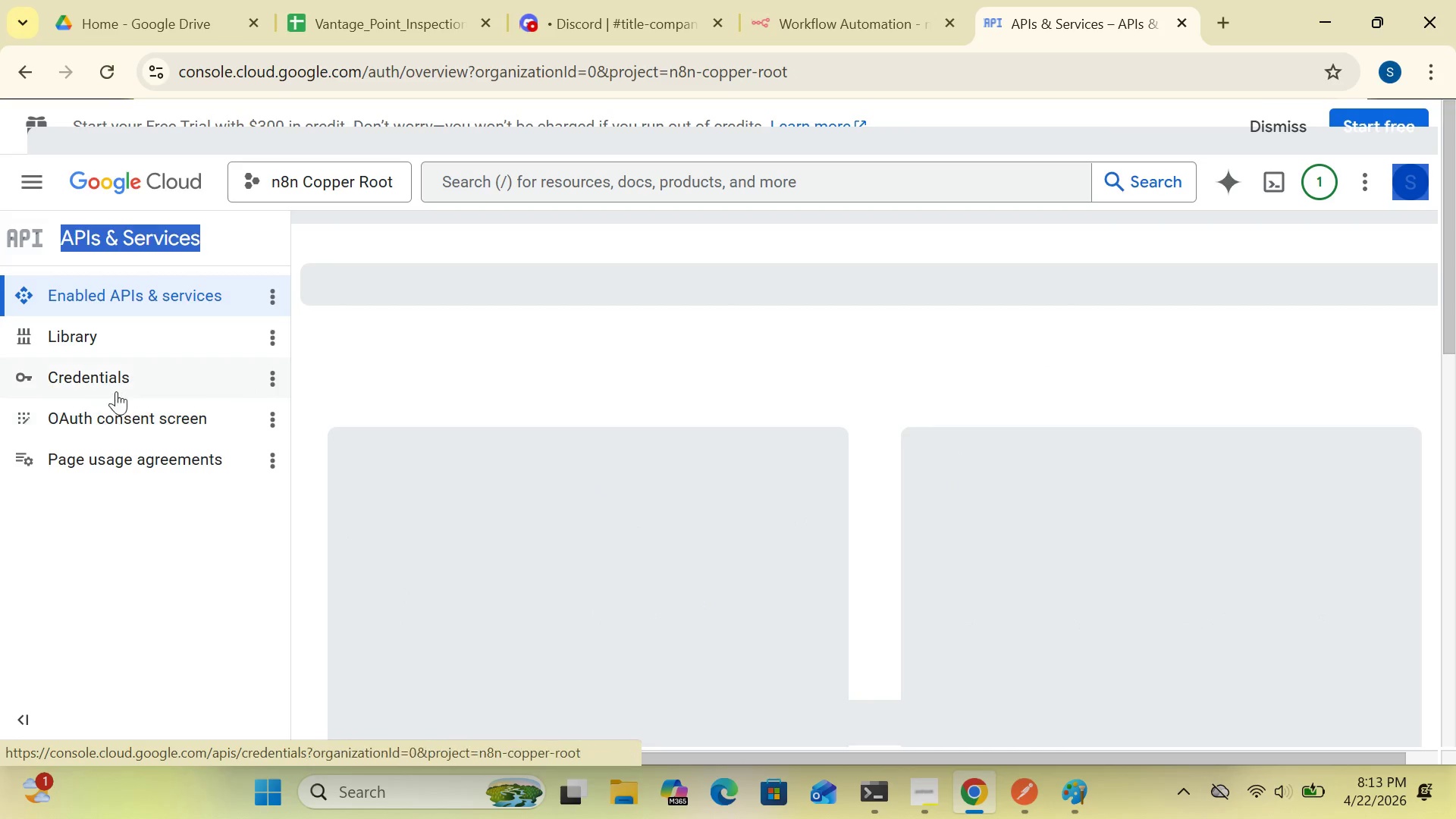 
wait(5.77)
 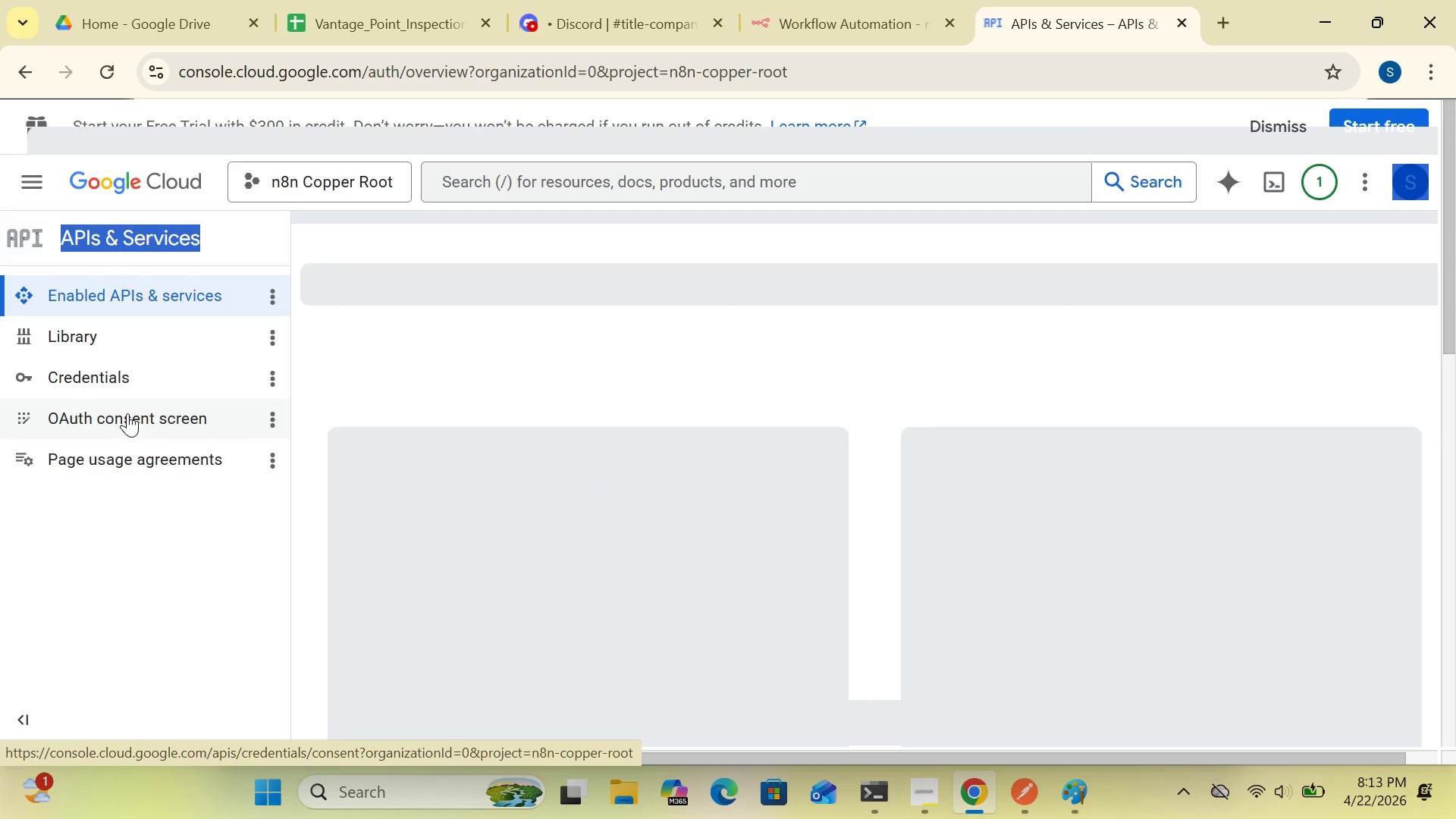 
left_click([108, 376])
 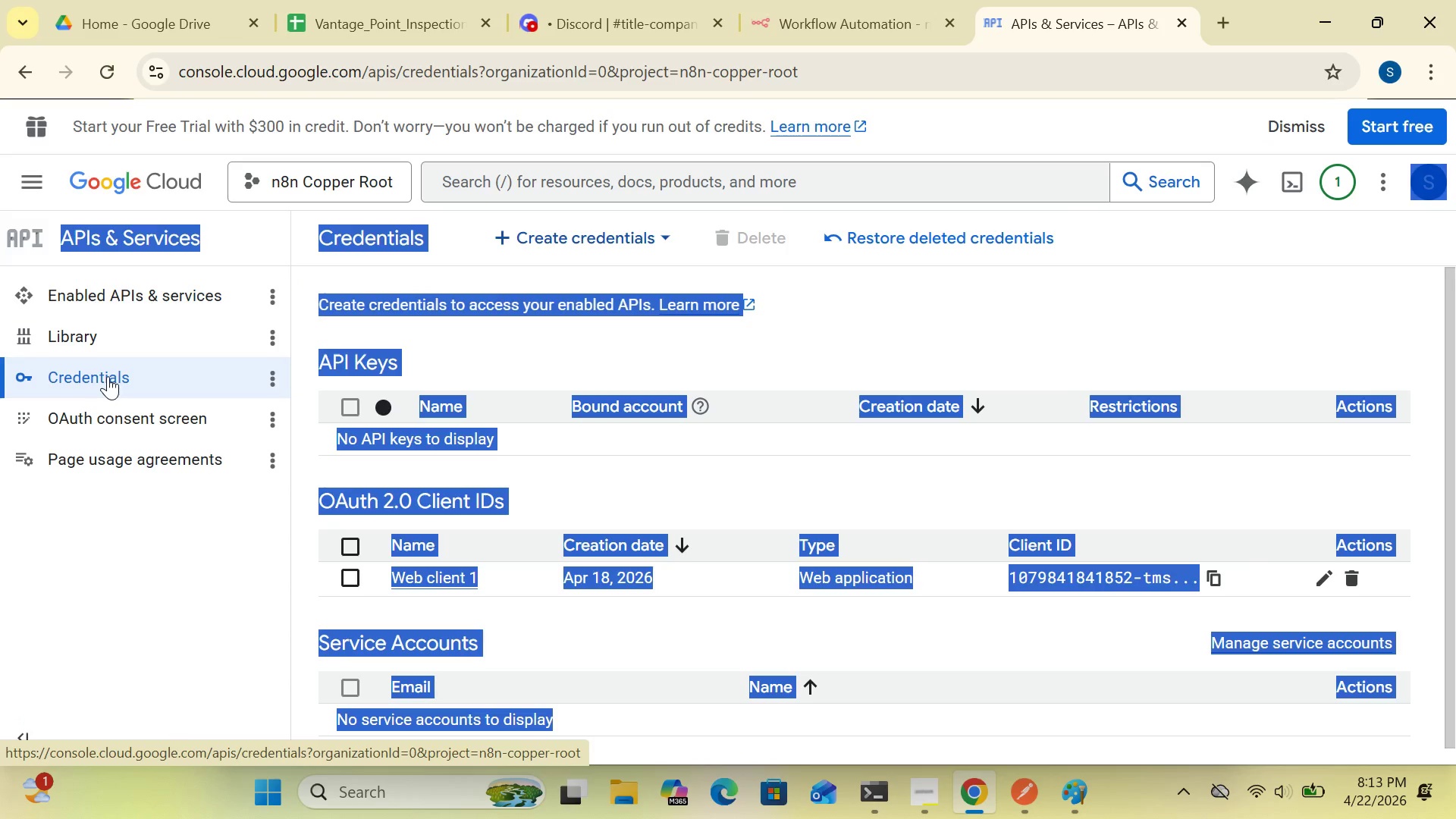 
wait(6.72)
 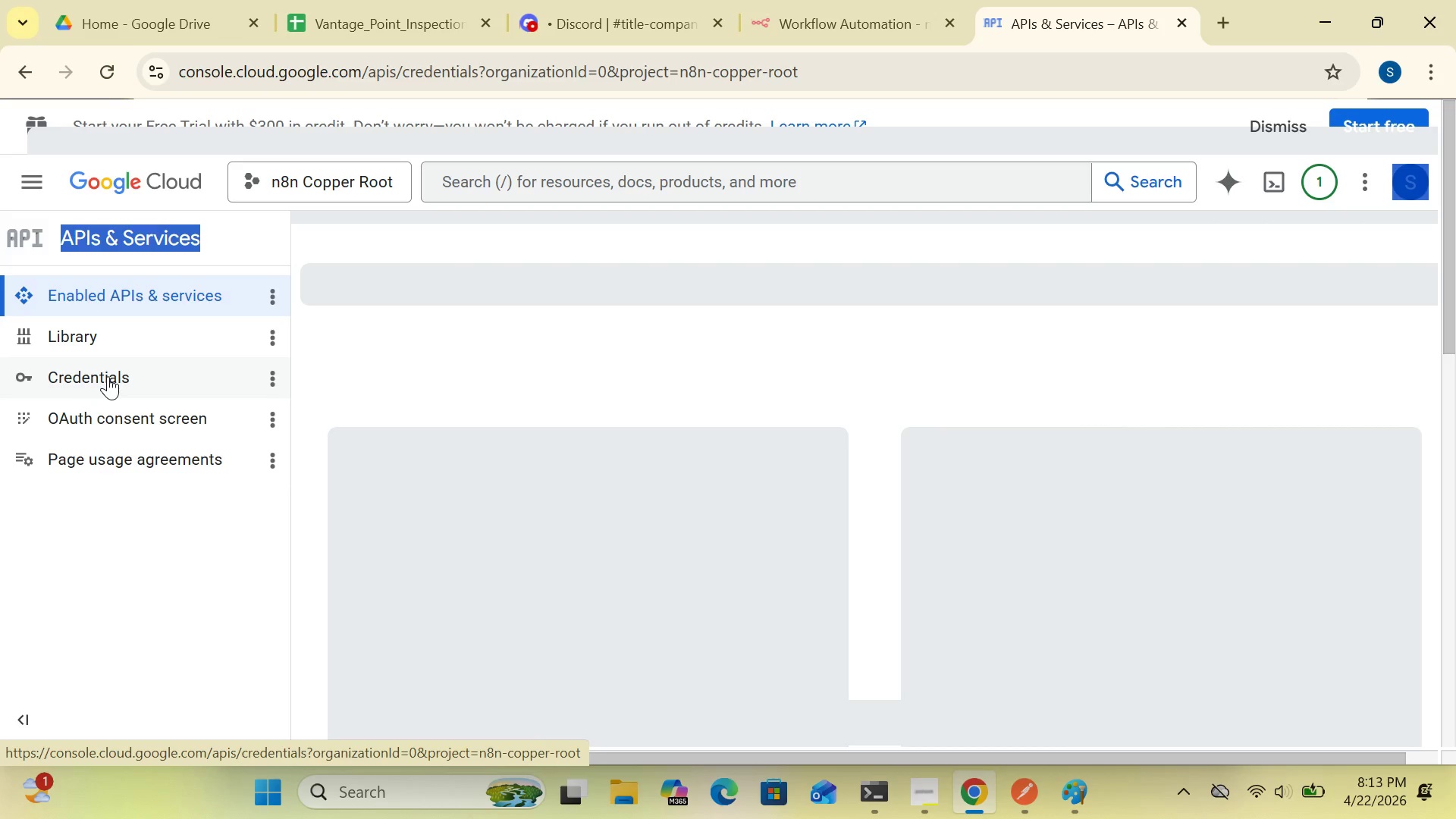 
left_click([115, 534])
 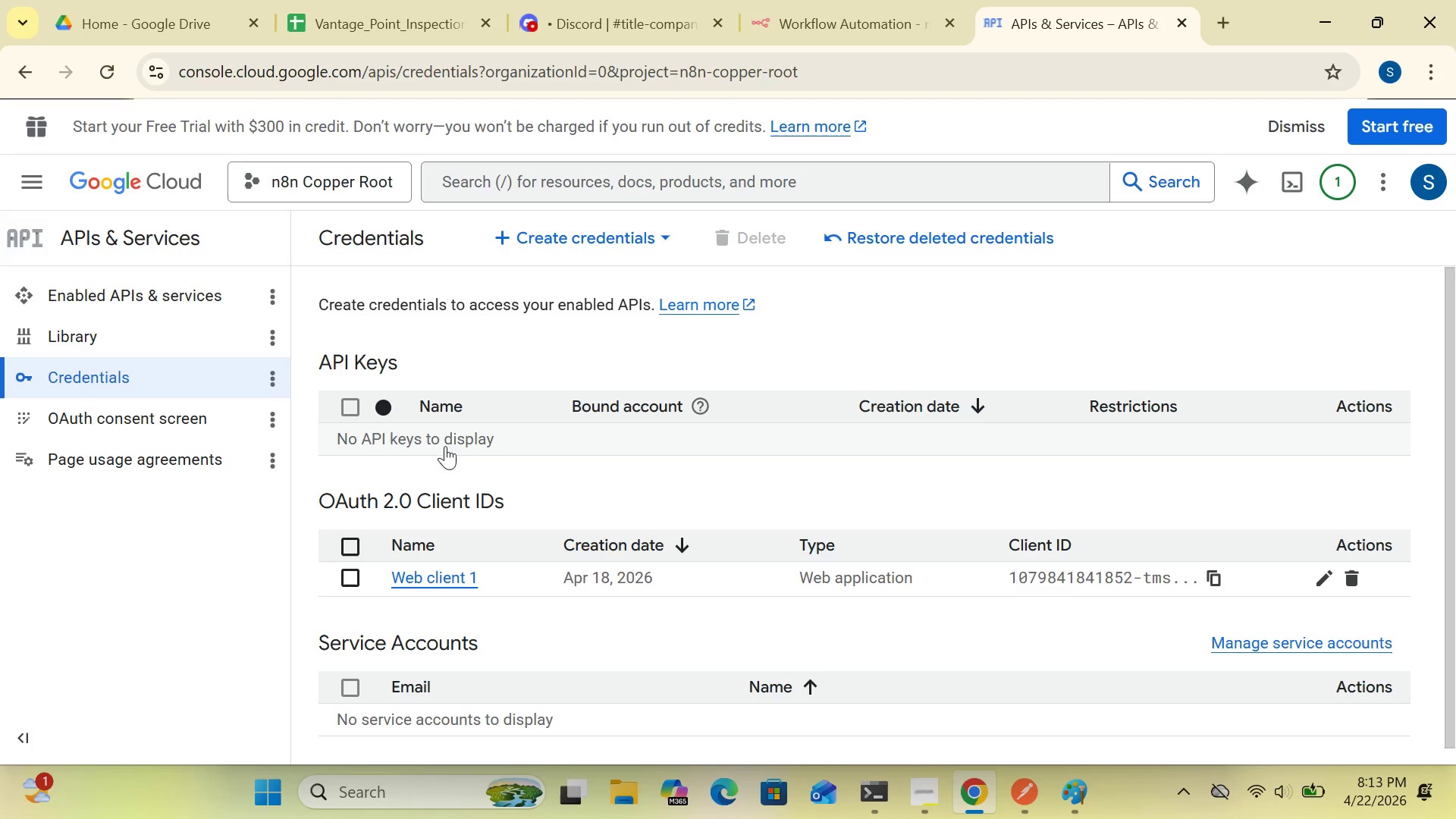 
wait(10.09)
 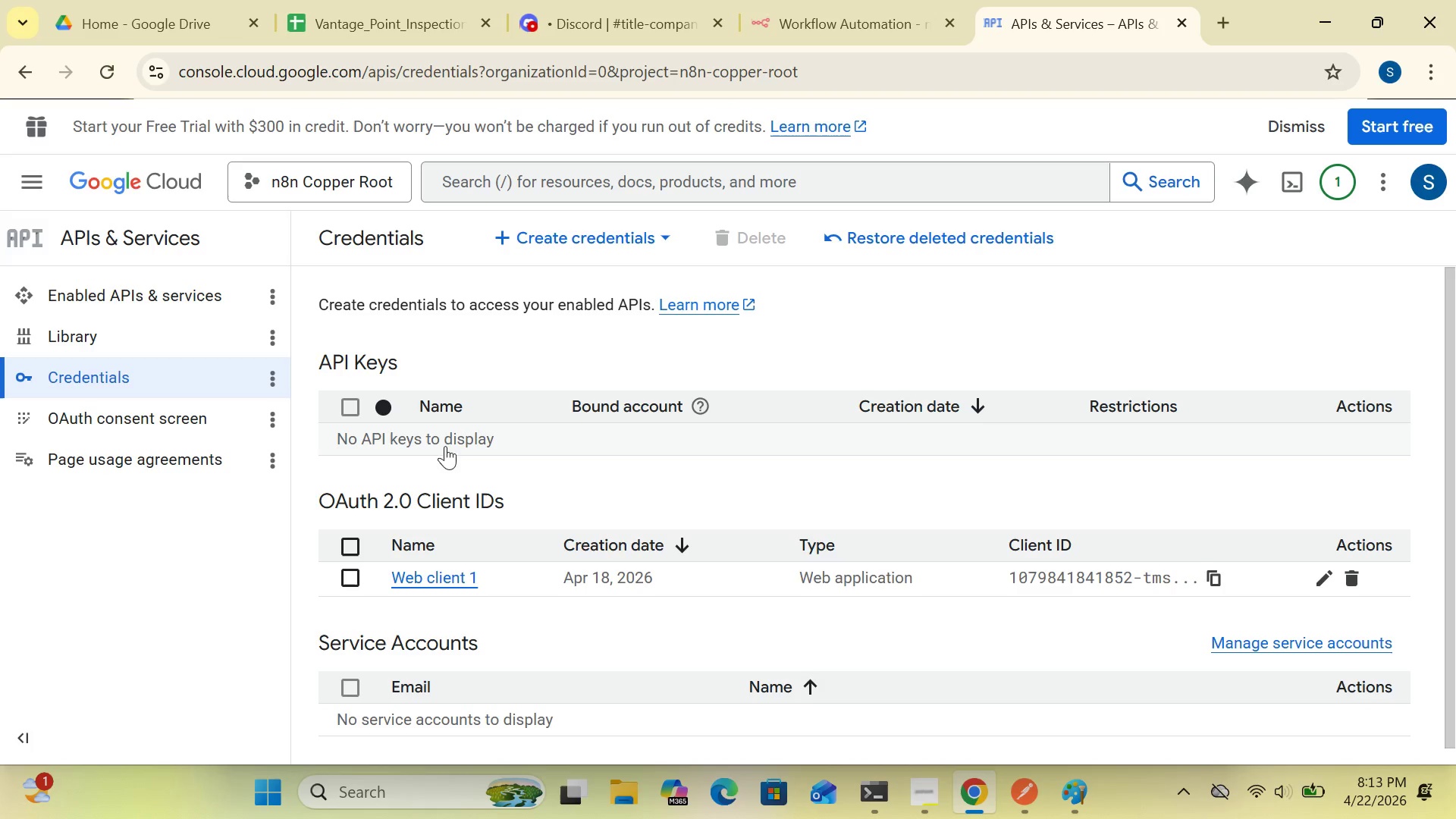 
left_click([149, 416])
 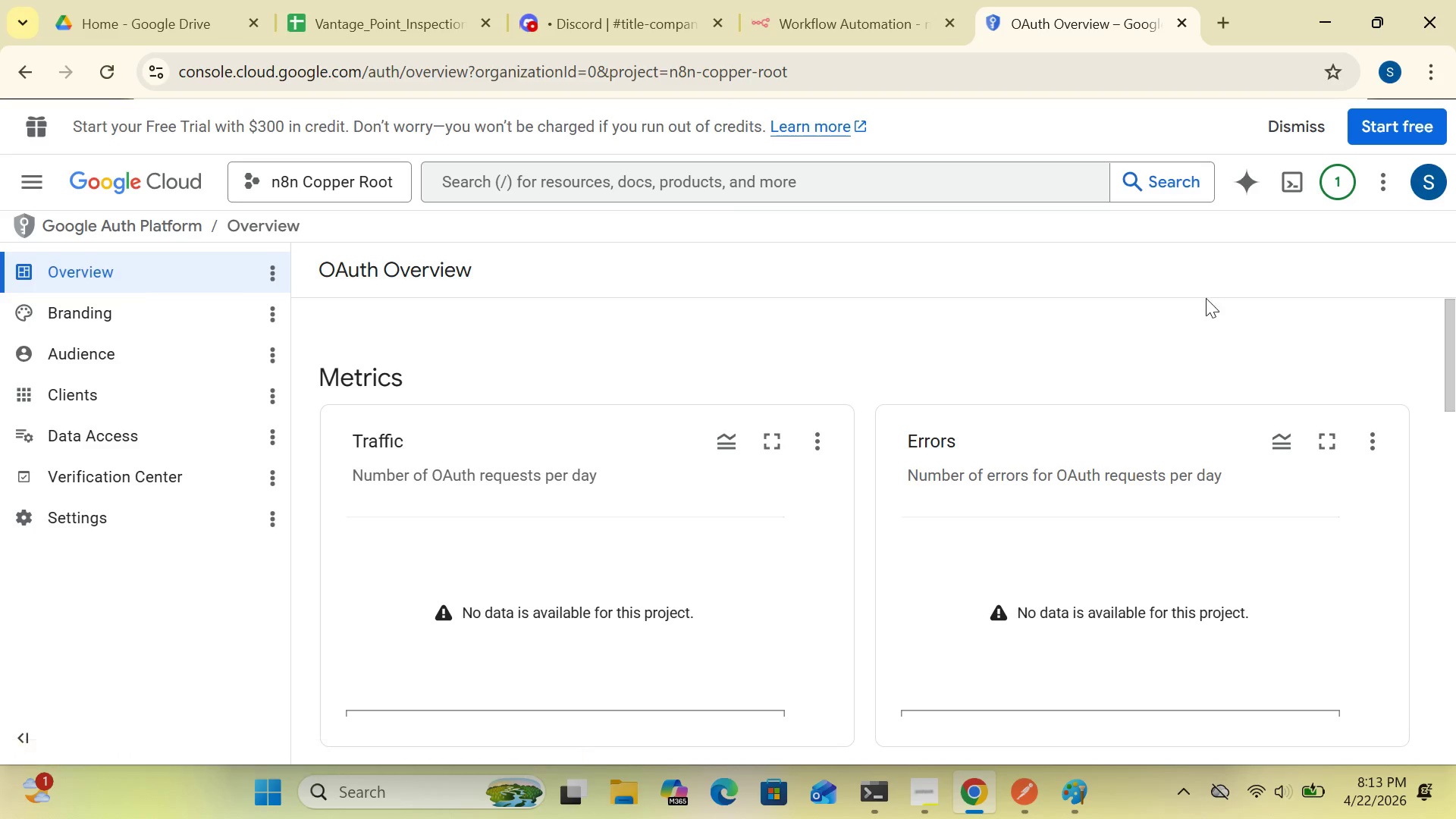 
left_click_drag(start_coordinate=[1451, 351], to_coordinate=[1448, 322])
 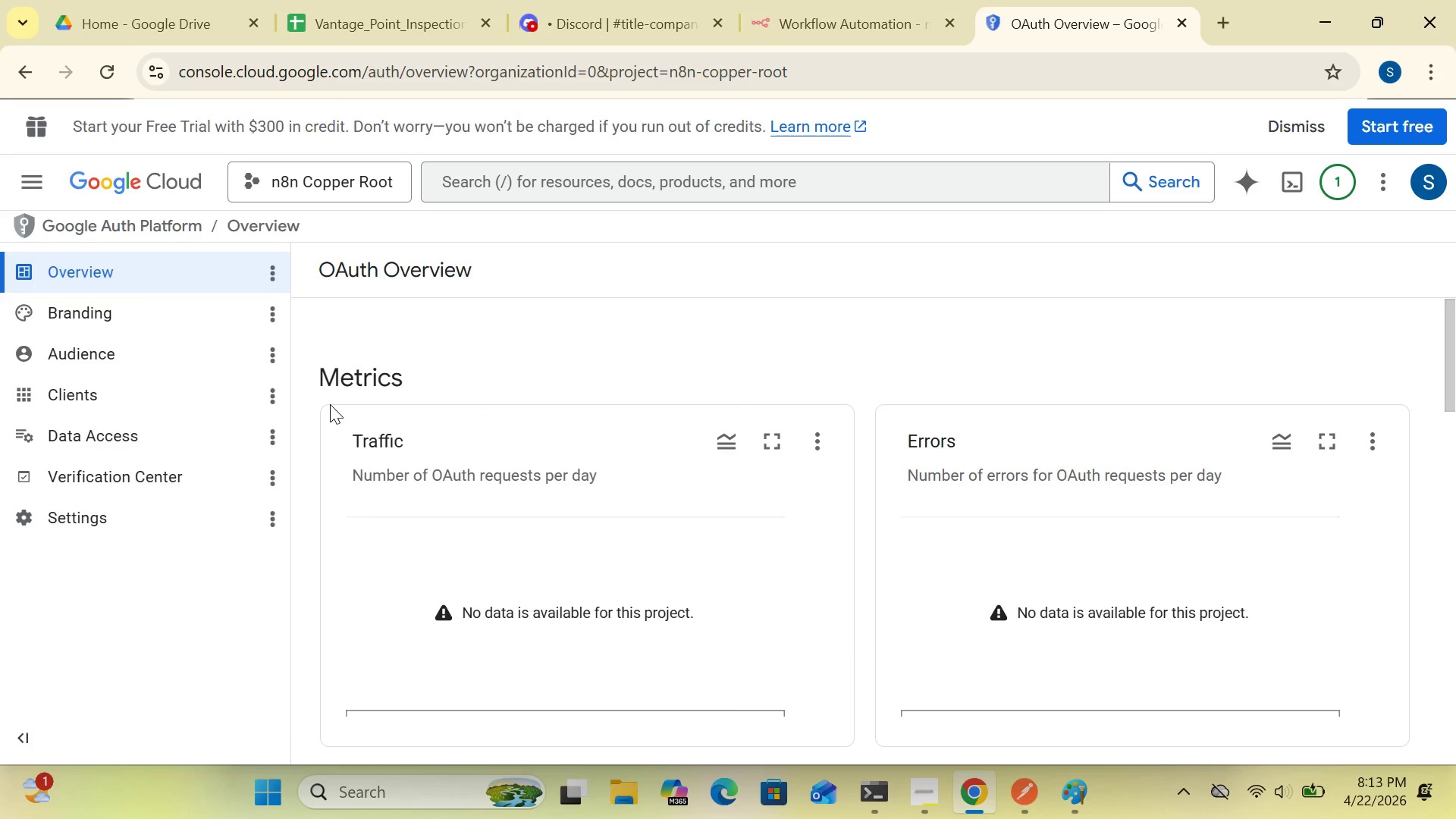 
wait(7.73)
 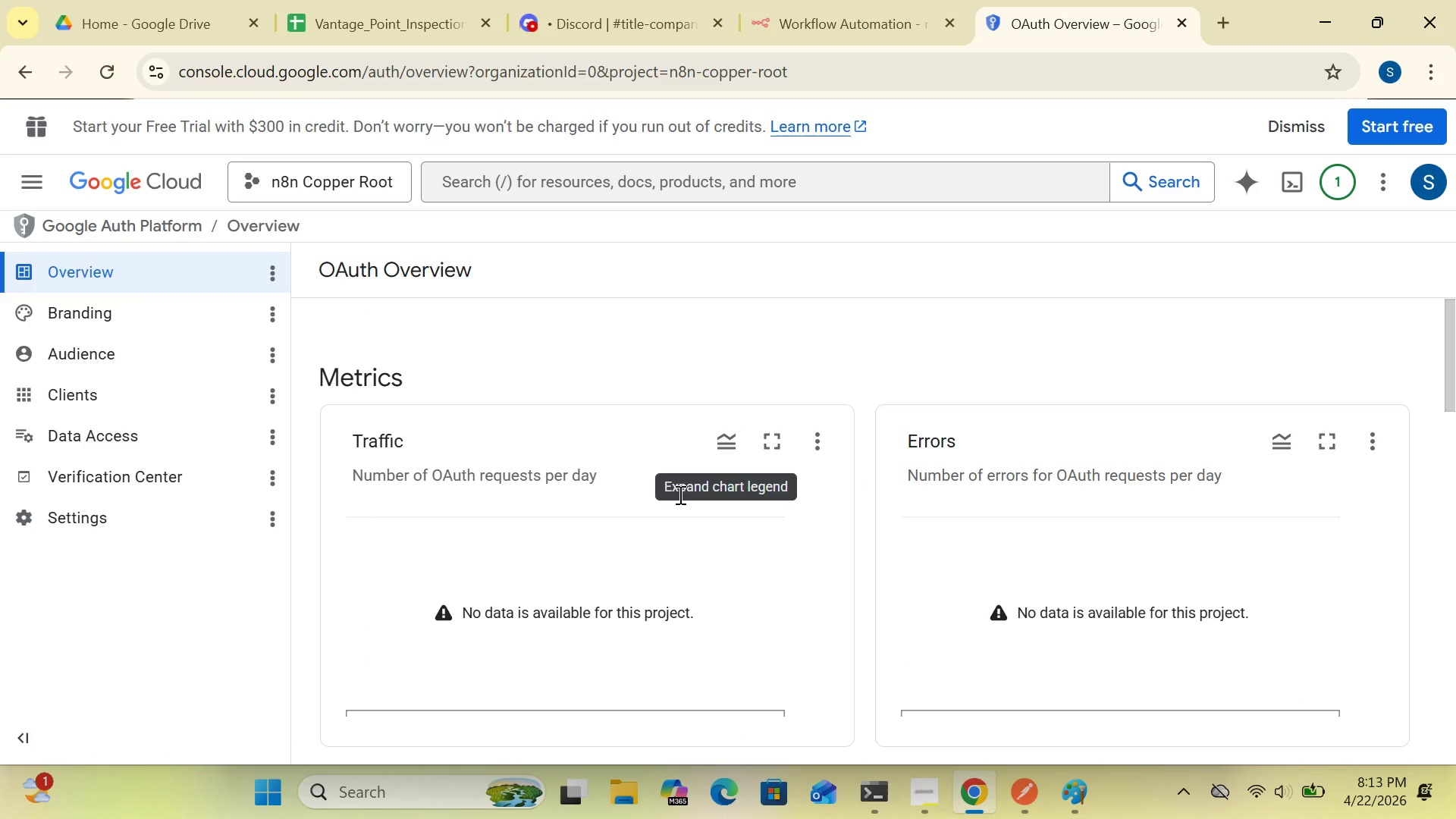 
left_click([130, 356])
 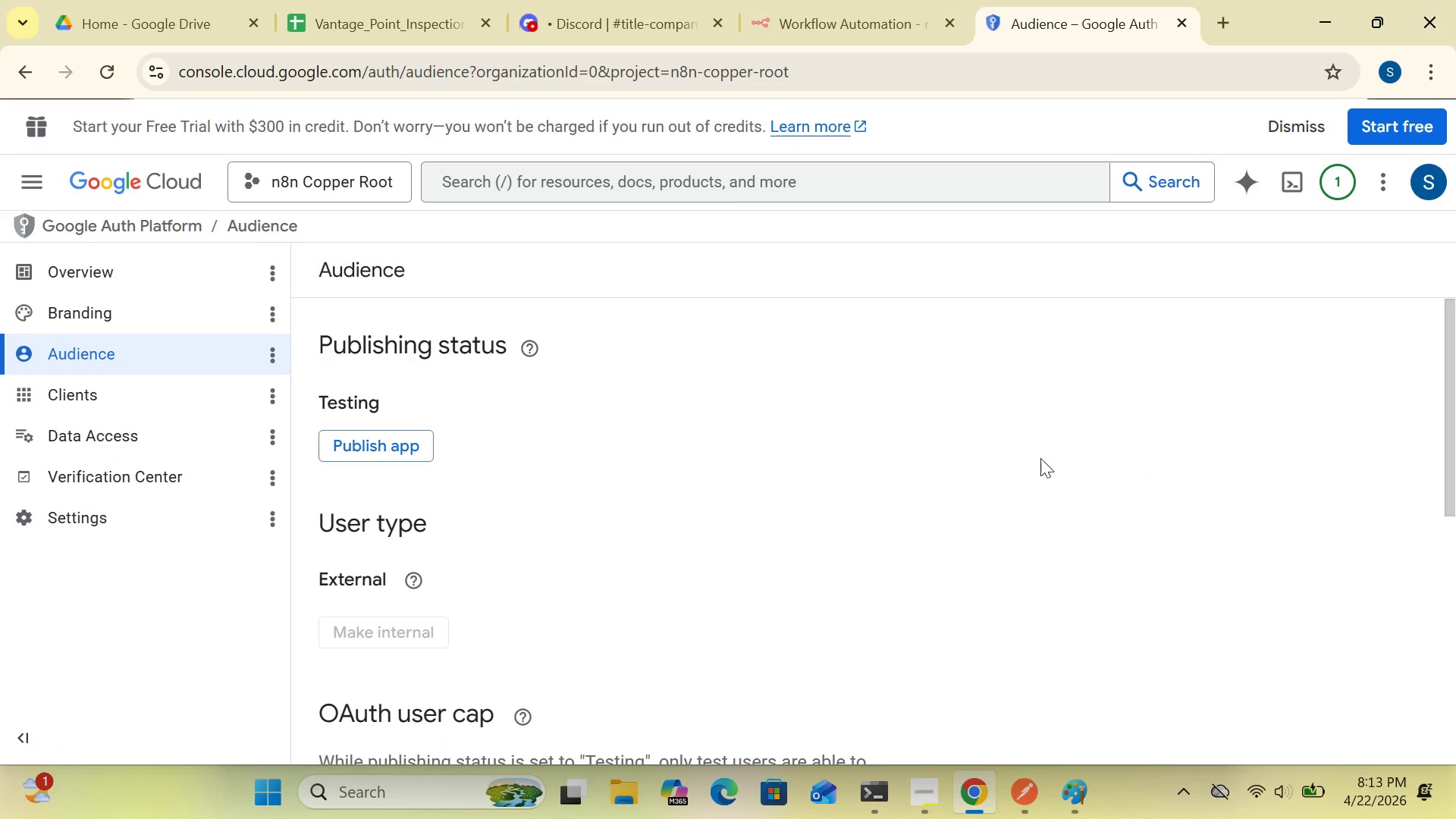 
left_click_drag(start_coordinate=[1452, 422], to_coordinate=[1450, 765])
 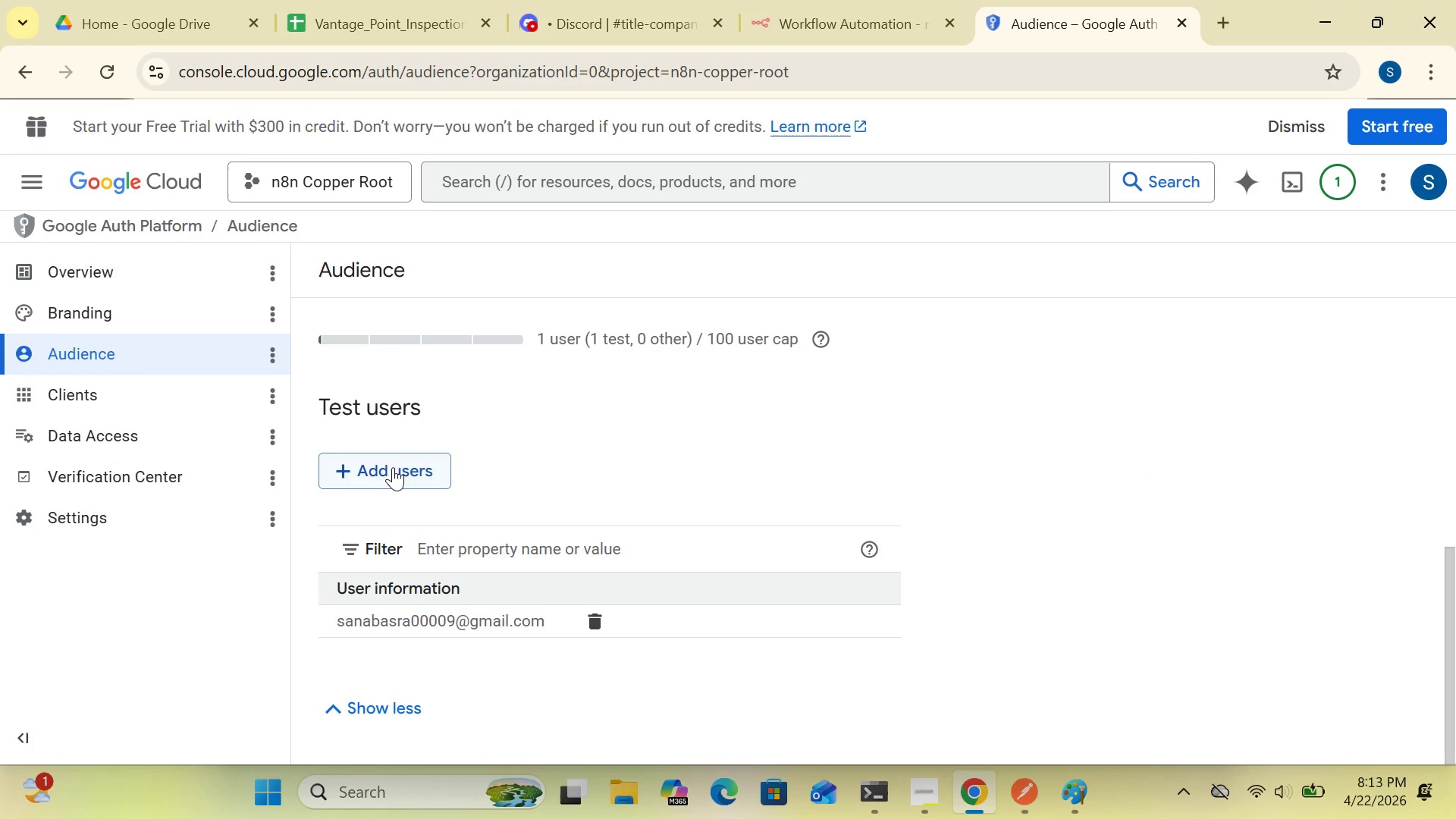 
left_click([393, 467])
 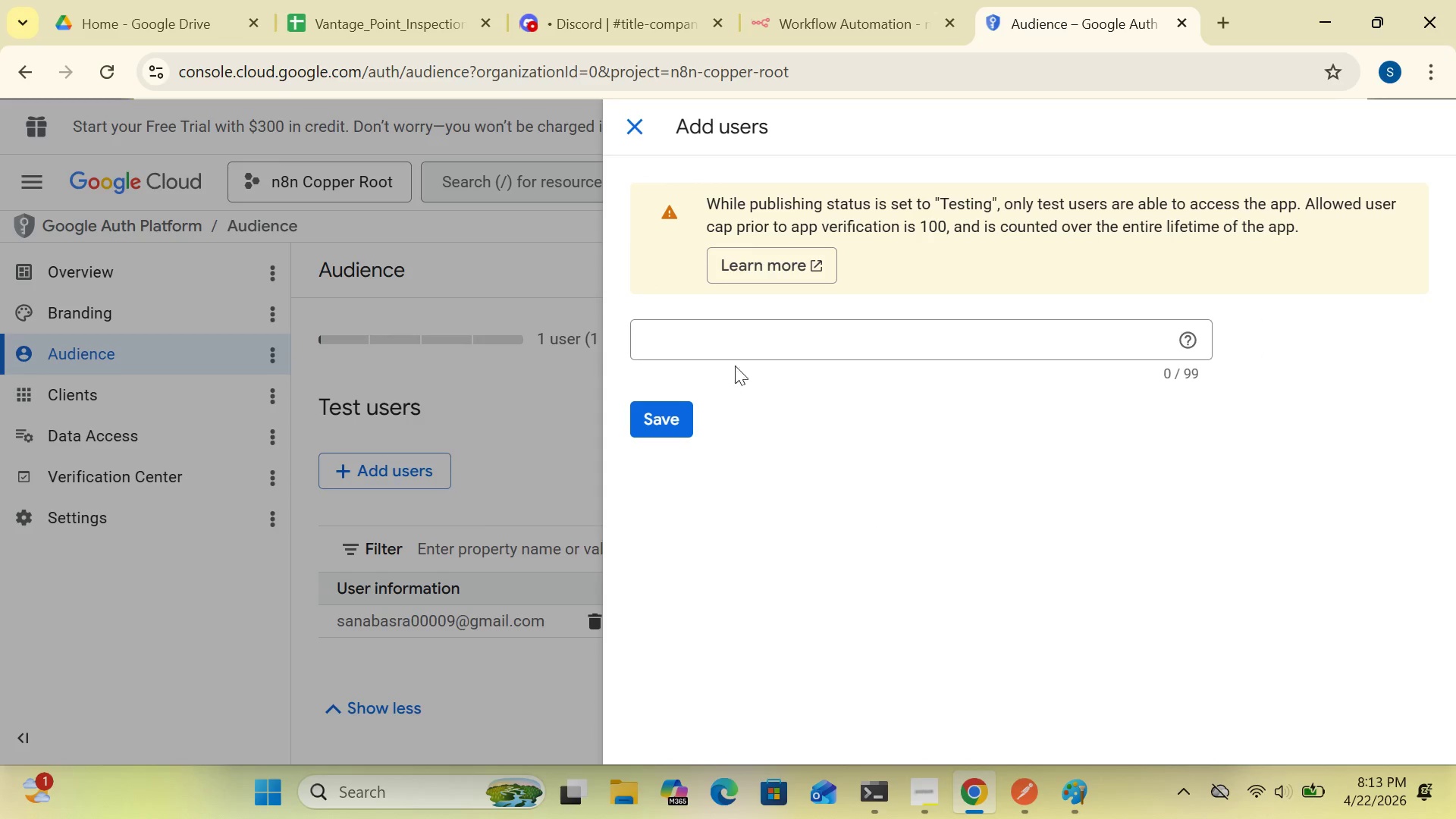 
left_click([737, 346])
 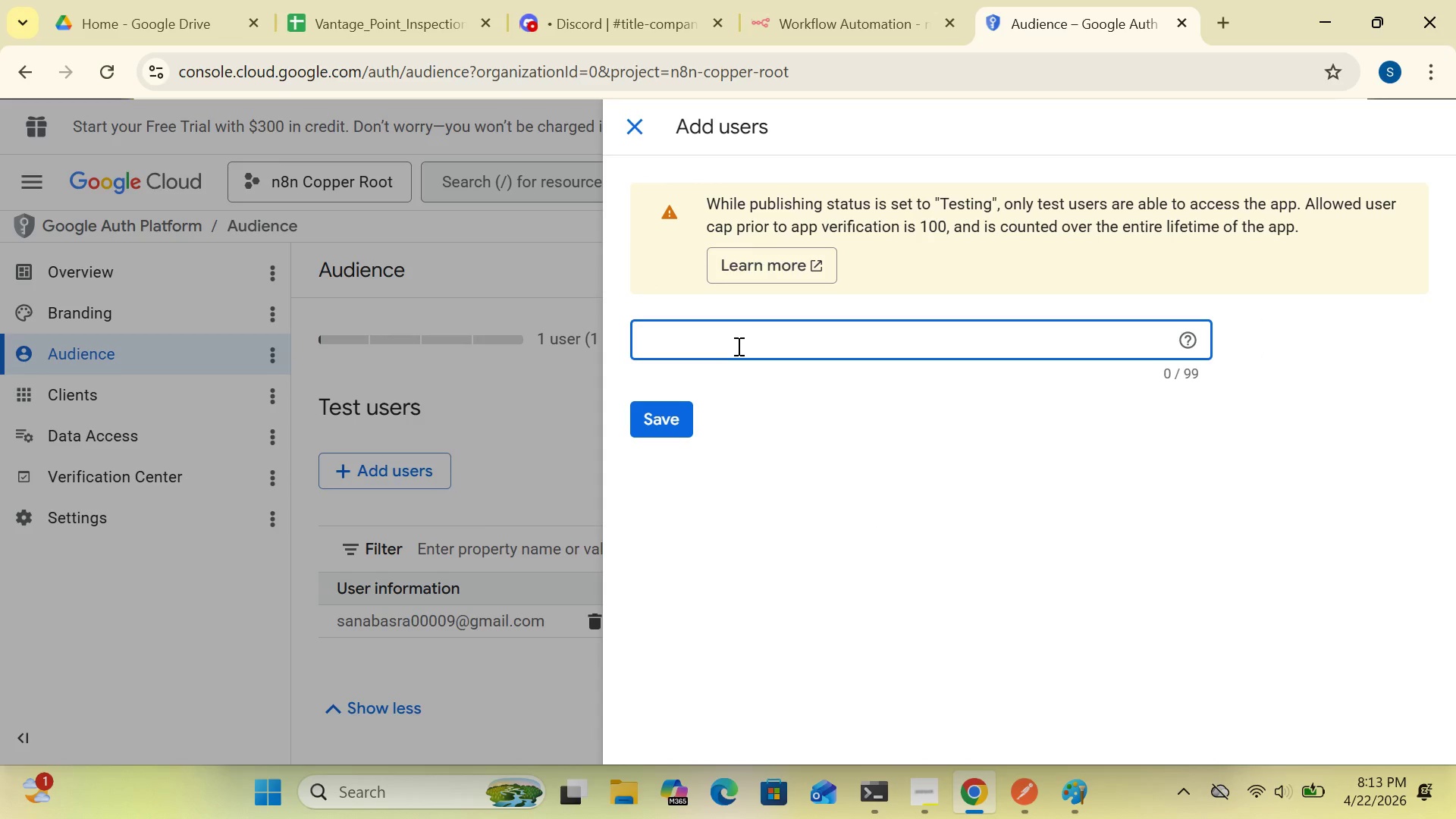 
type(sanabasra00009@gmail.c0m)
 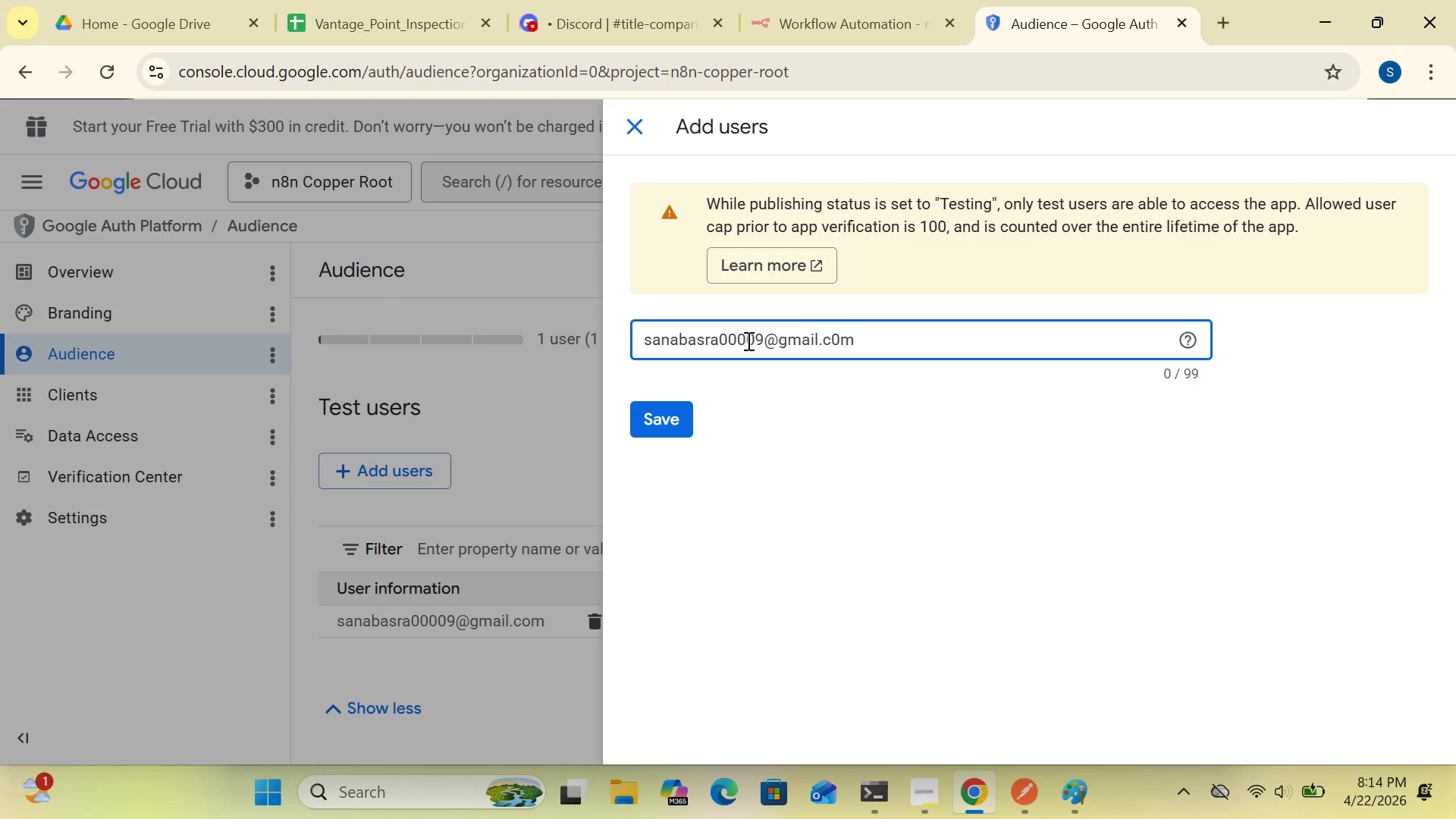 
left_click([666, 416])
 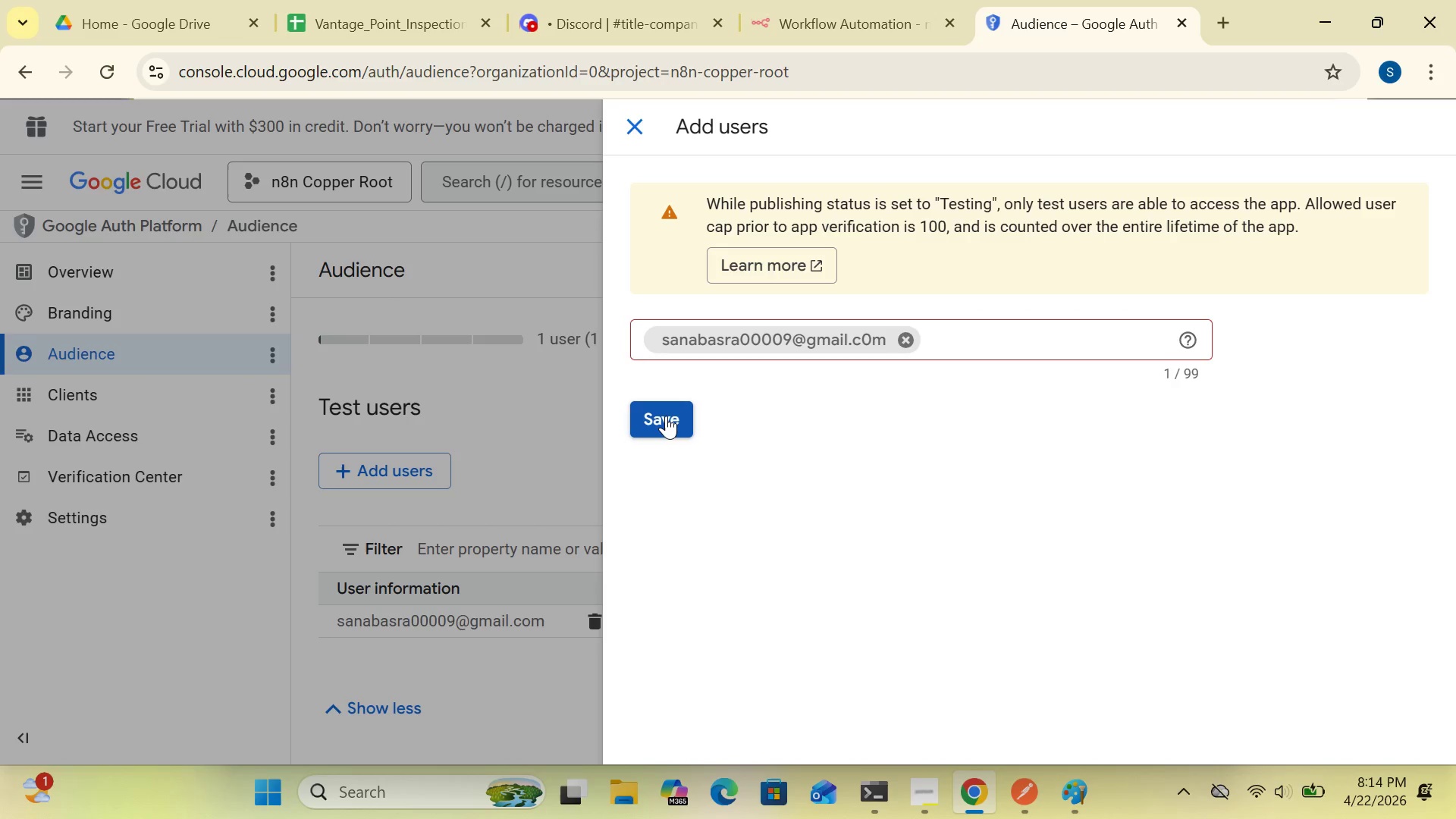 
wait(5.2)
 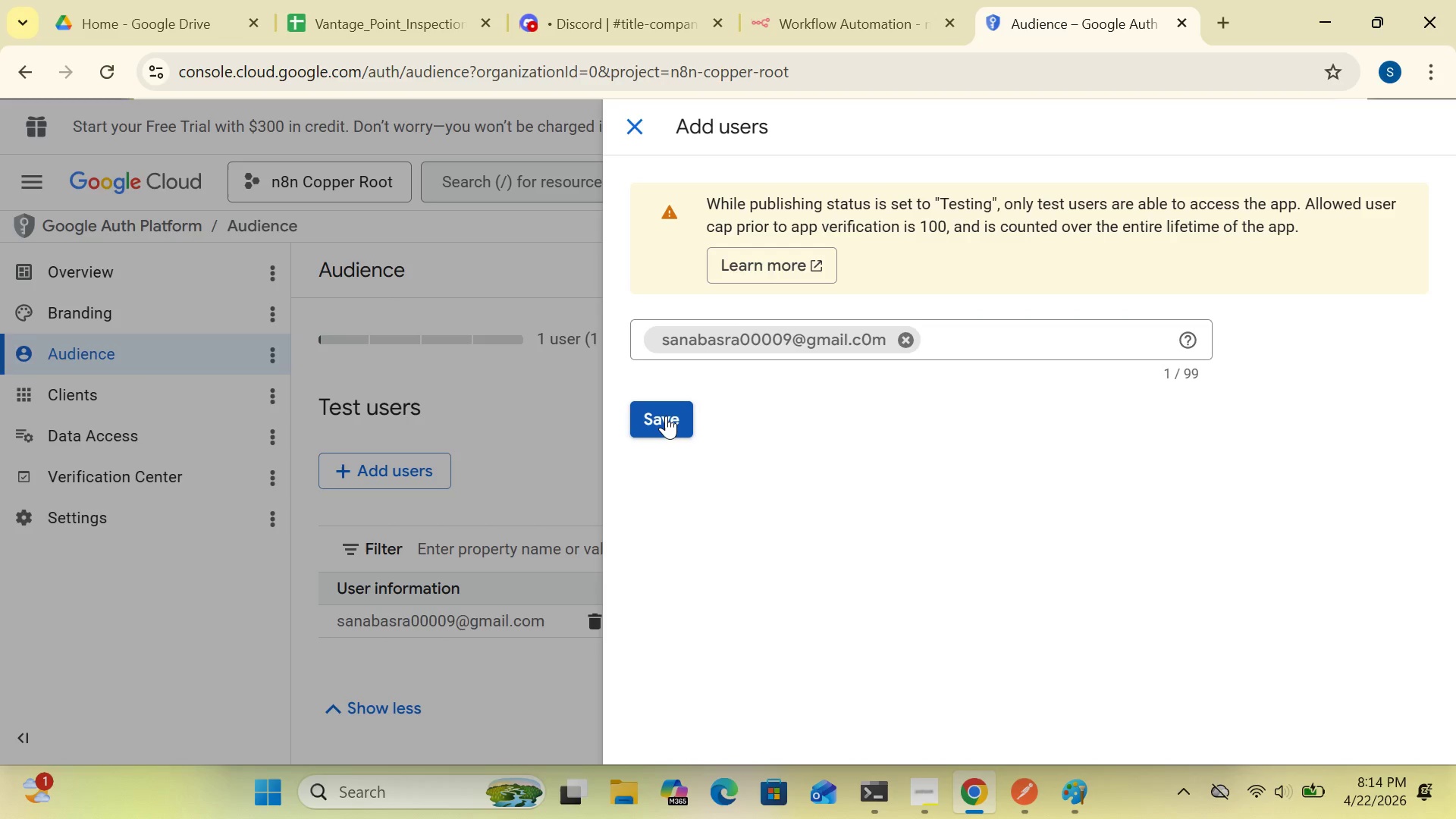 
left_click([881, 331])
 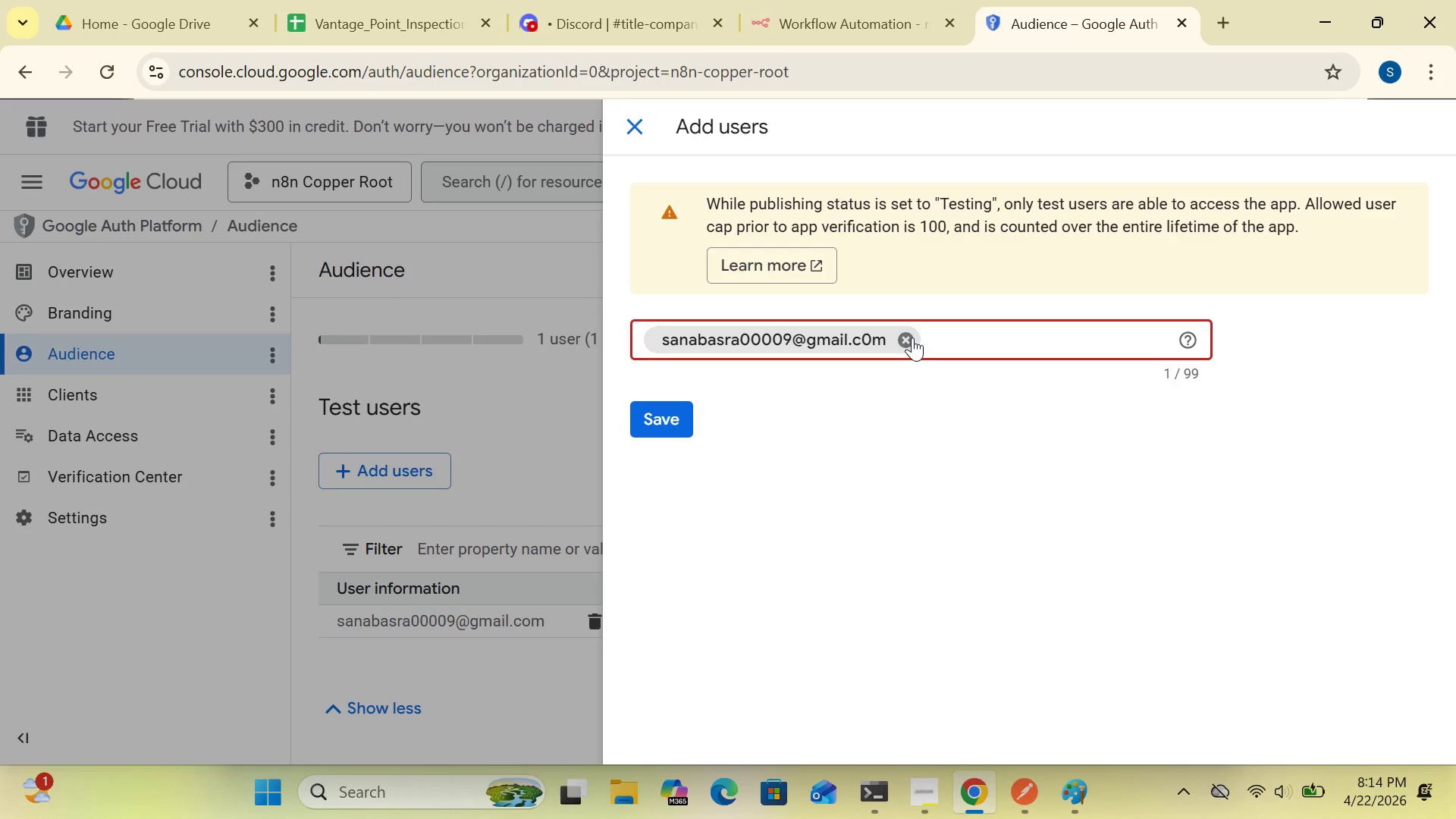 
left_click([912, 337])
 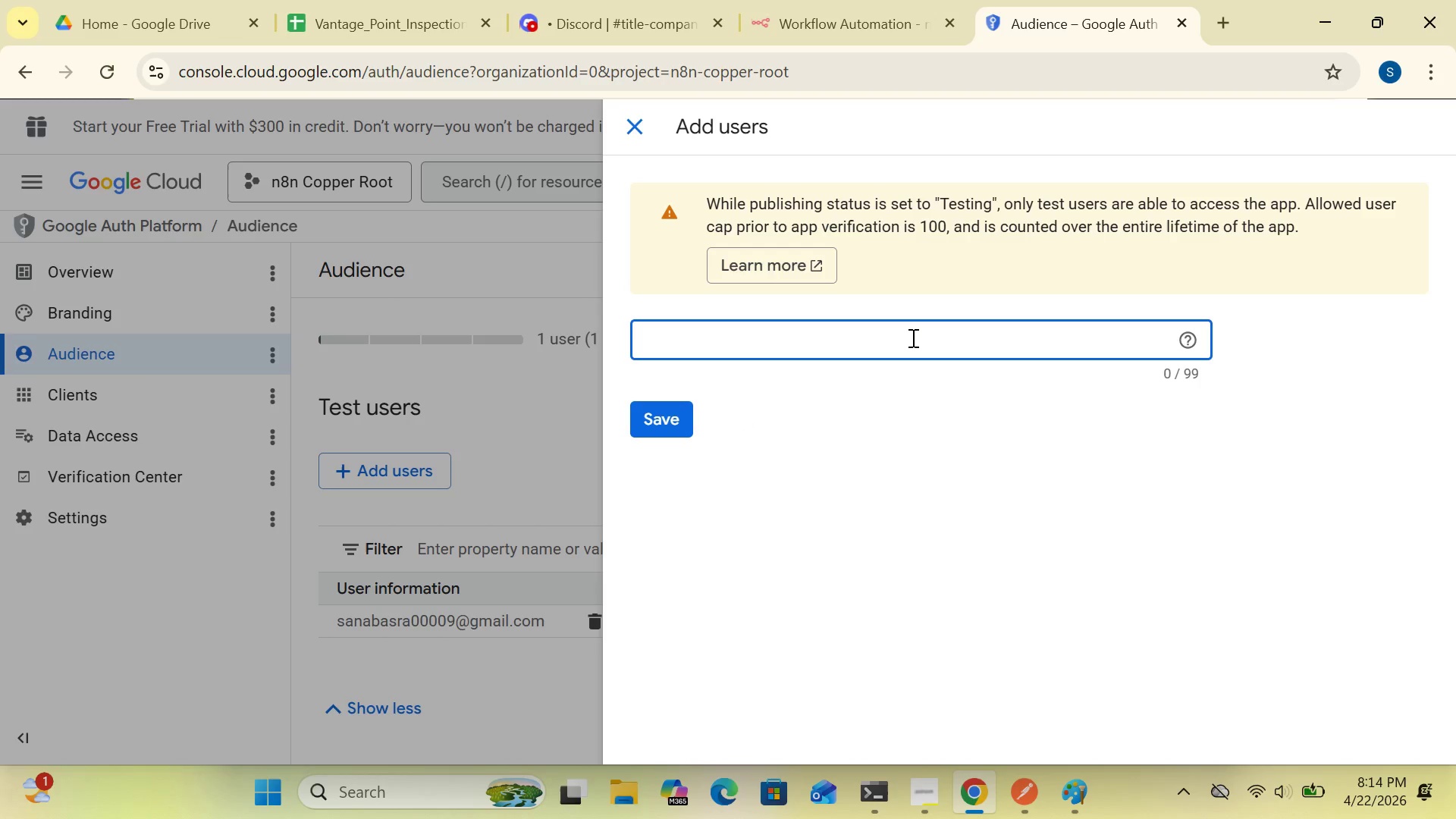 
type(sanabasra00009@gmail.c0m)
key(Backspace)
key(Backspace)
type(om)
 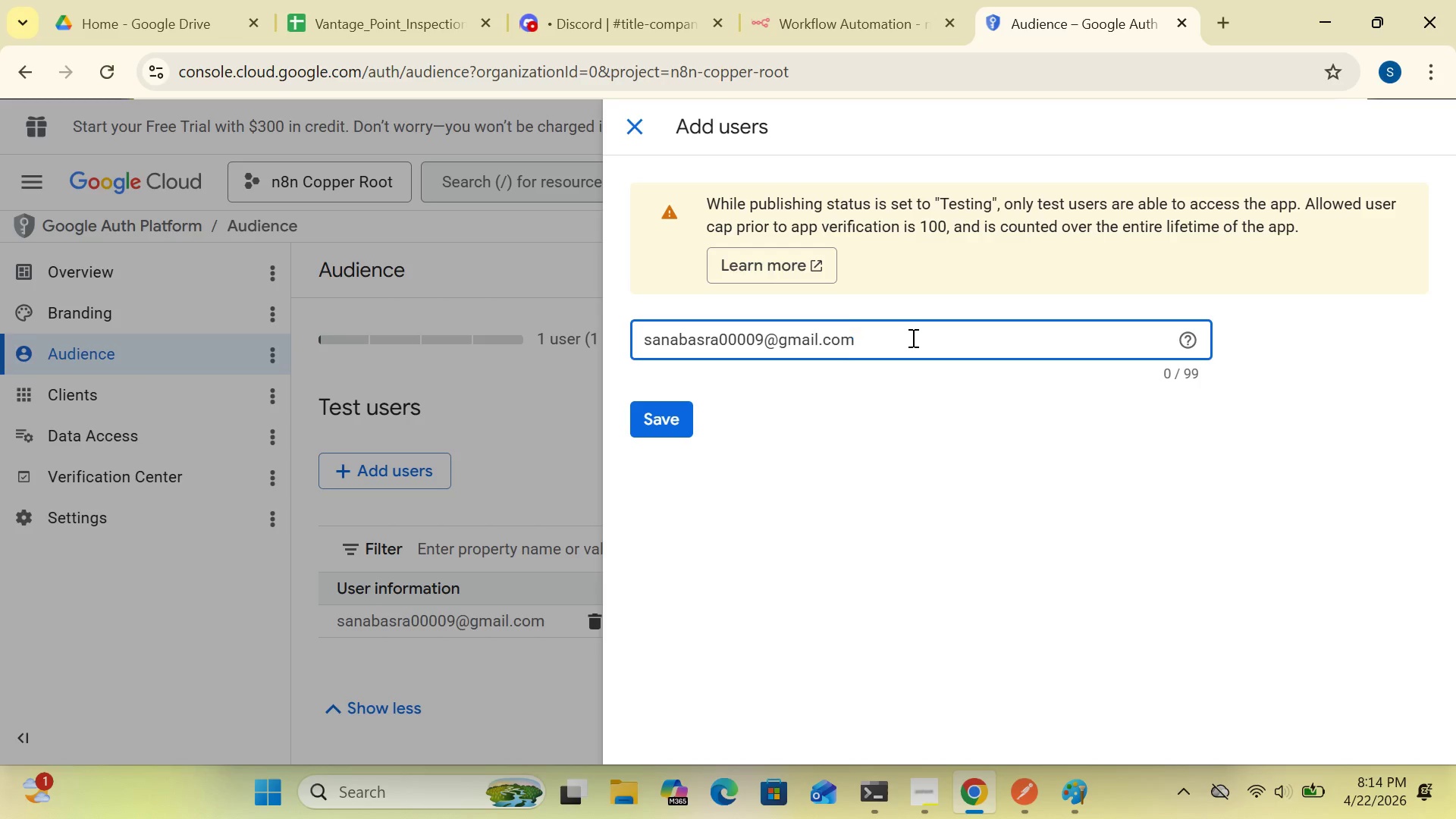 
left_click([669, 422])
 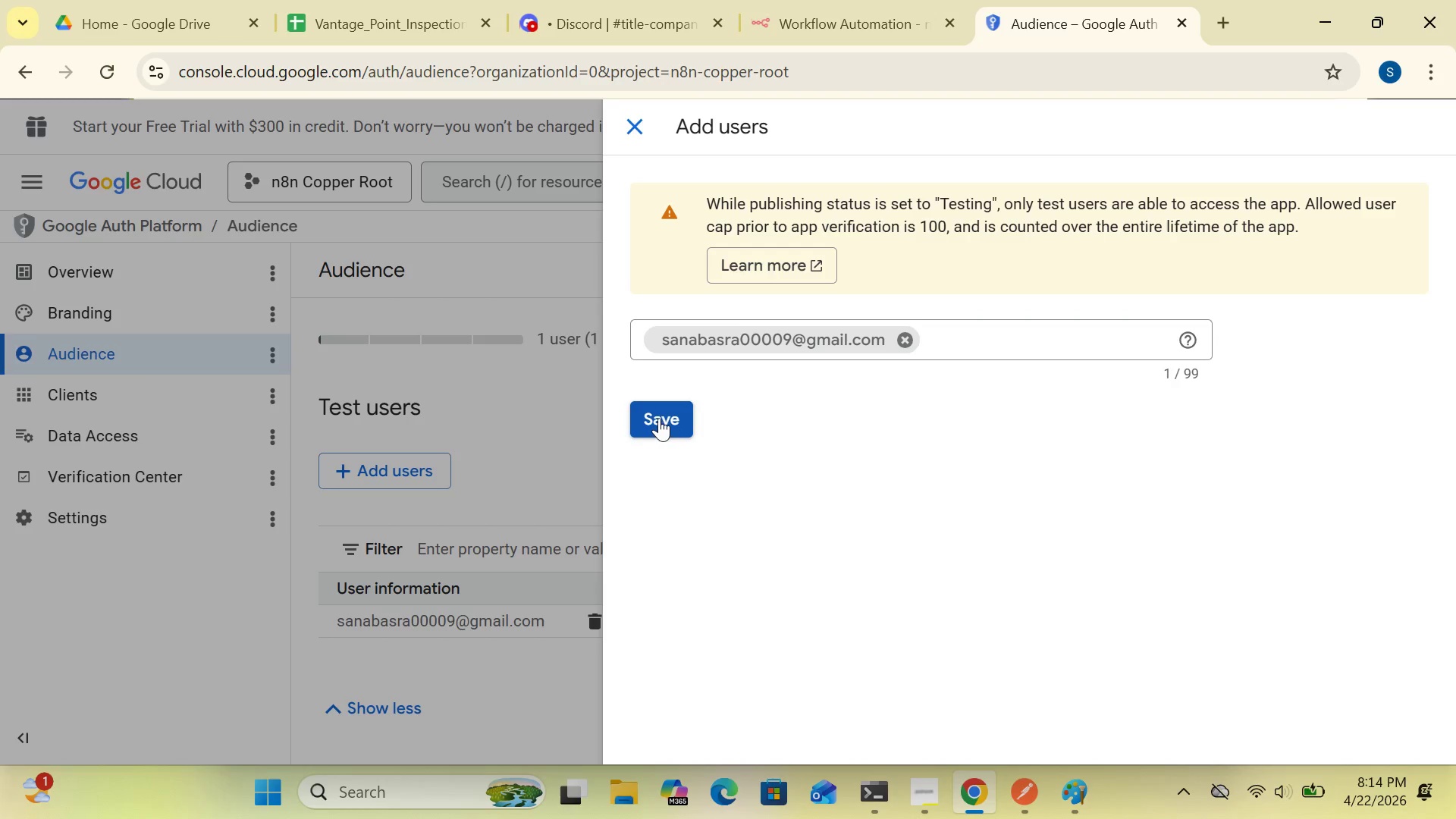 
left_click([658, 418])
 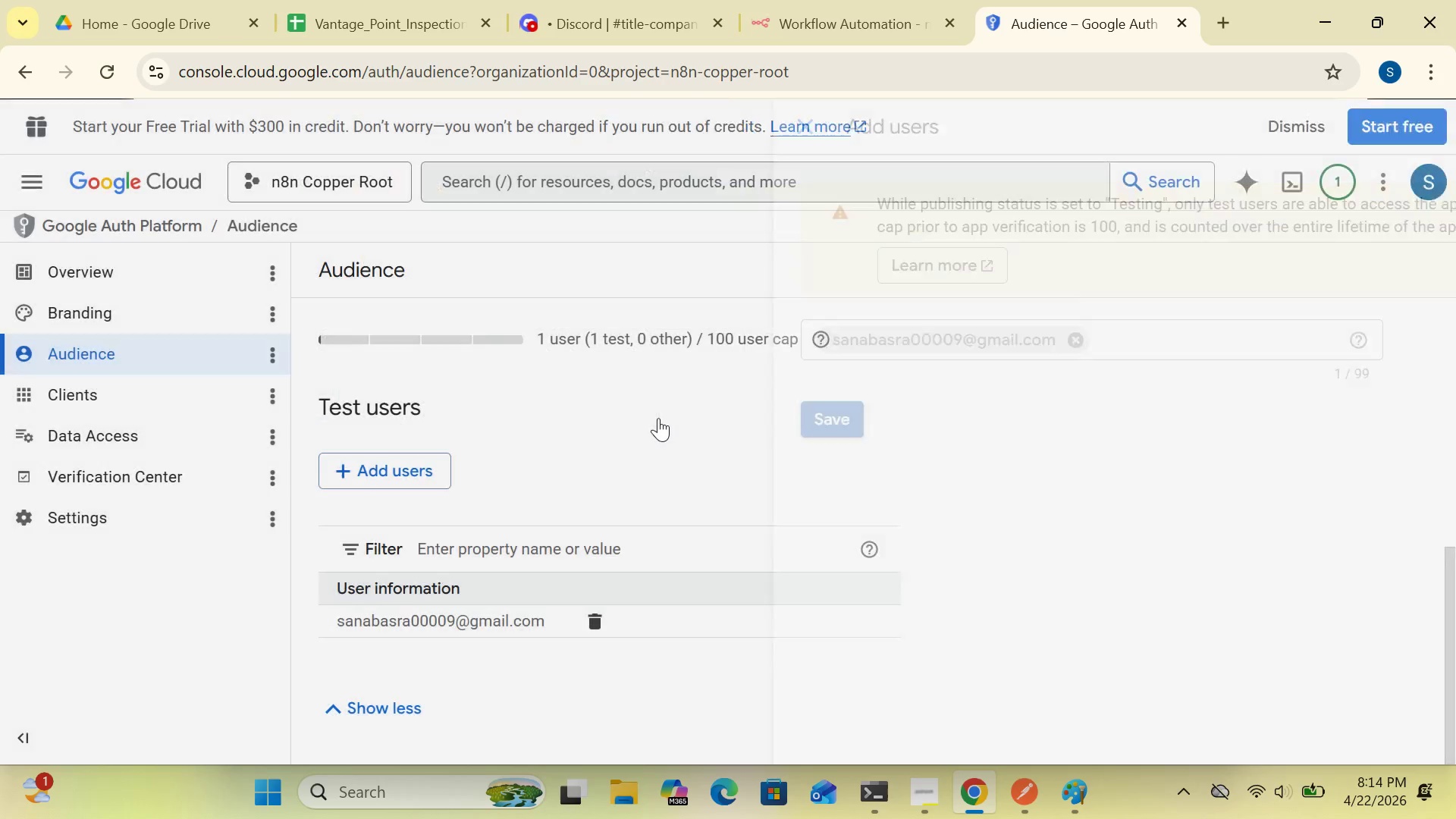 
double_click([658, 418])
 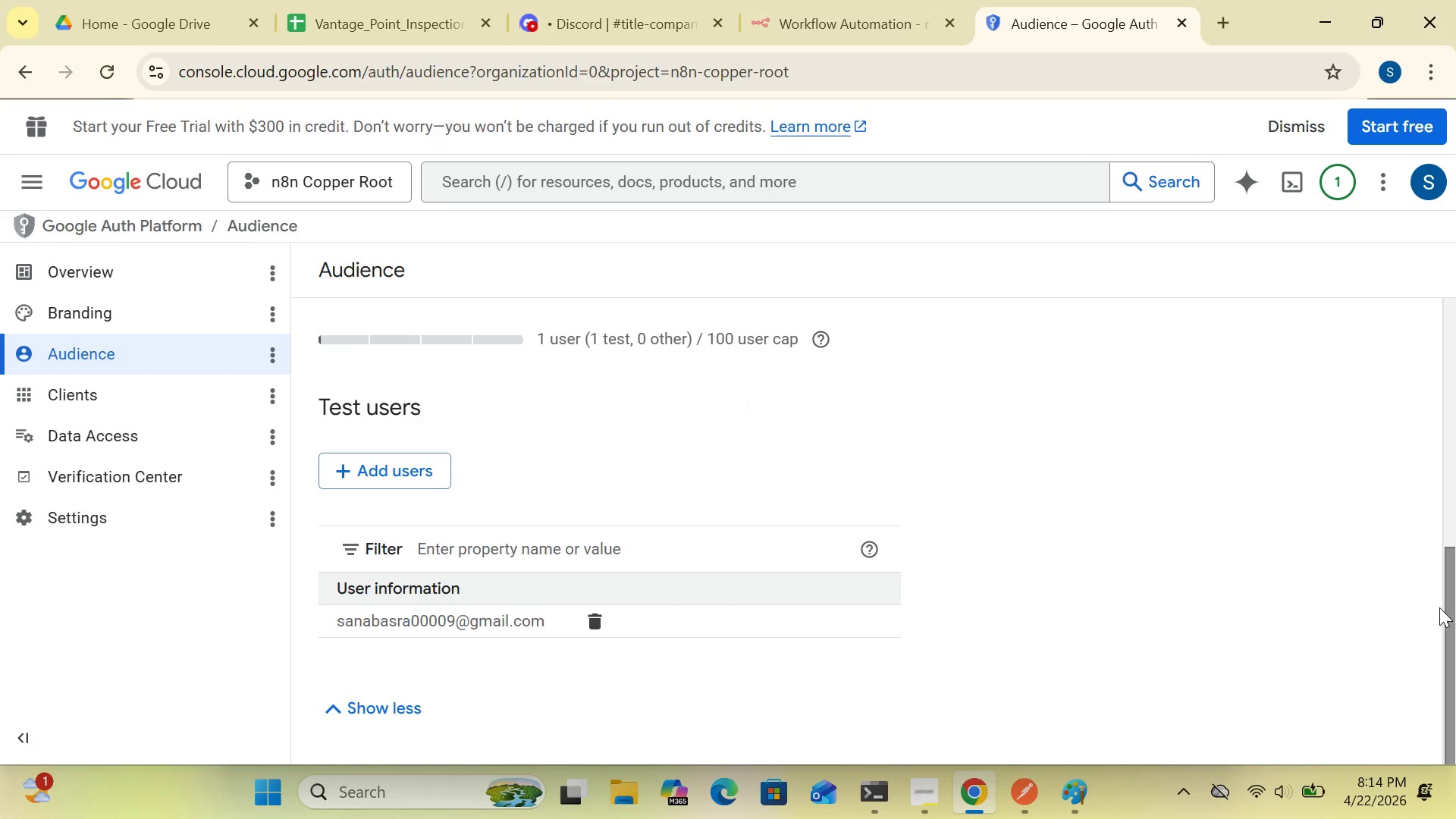 
left_click_drag(start_coordinate=[1451, 619], to_coordinate=[1450, 791])
 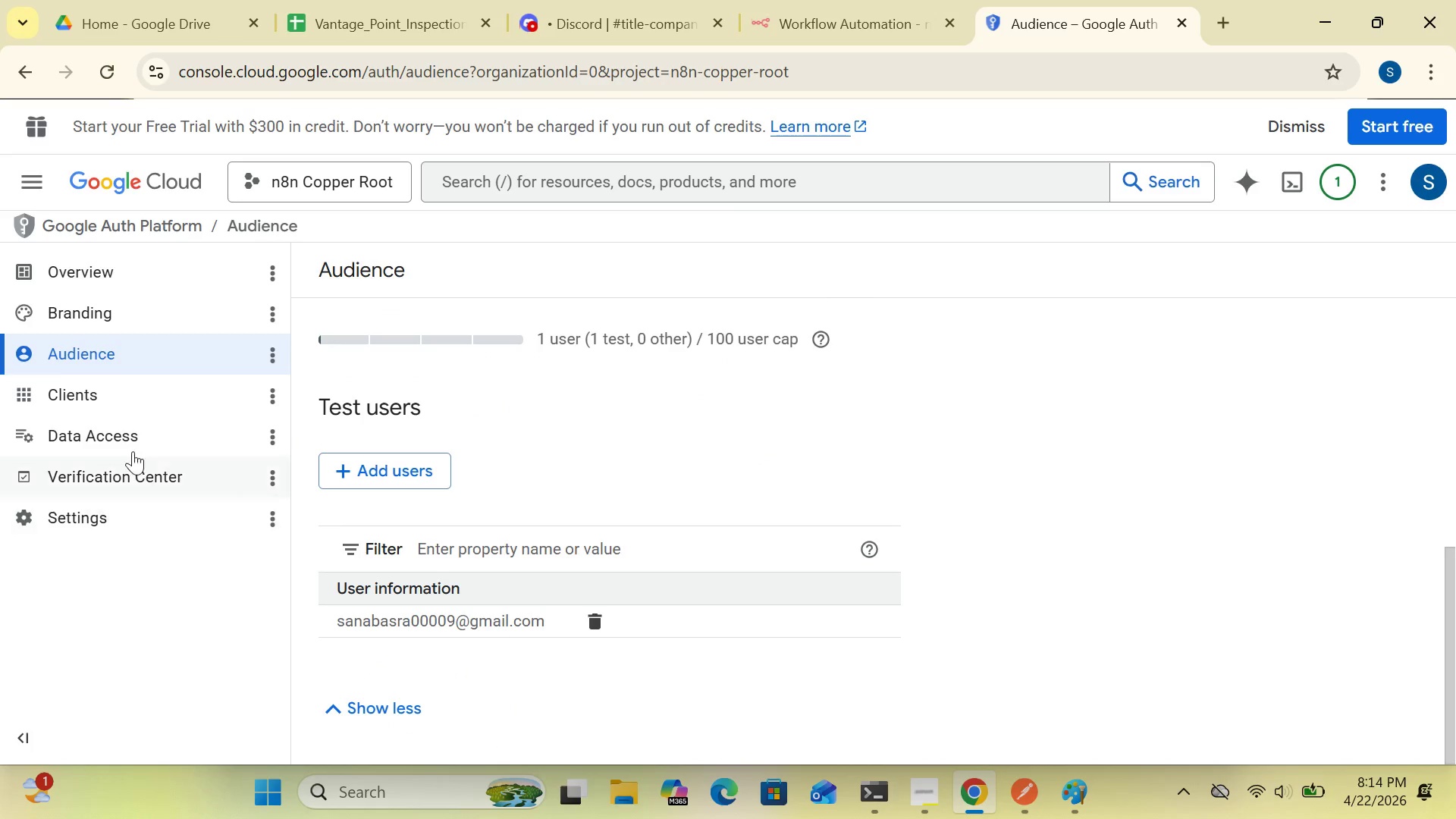 
left_click([119, 399])
 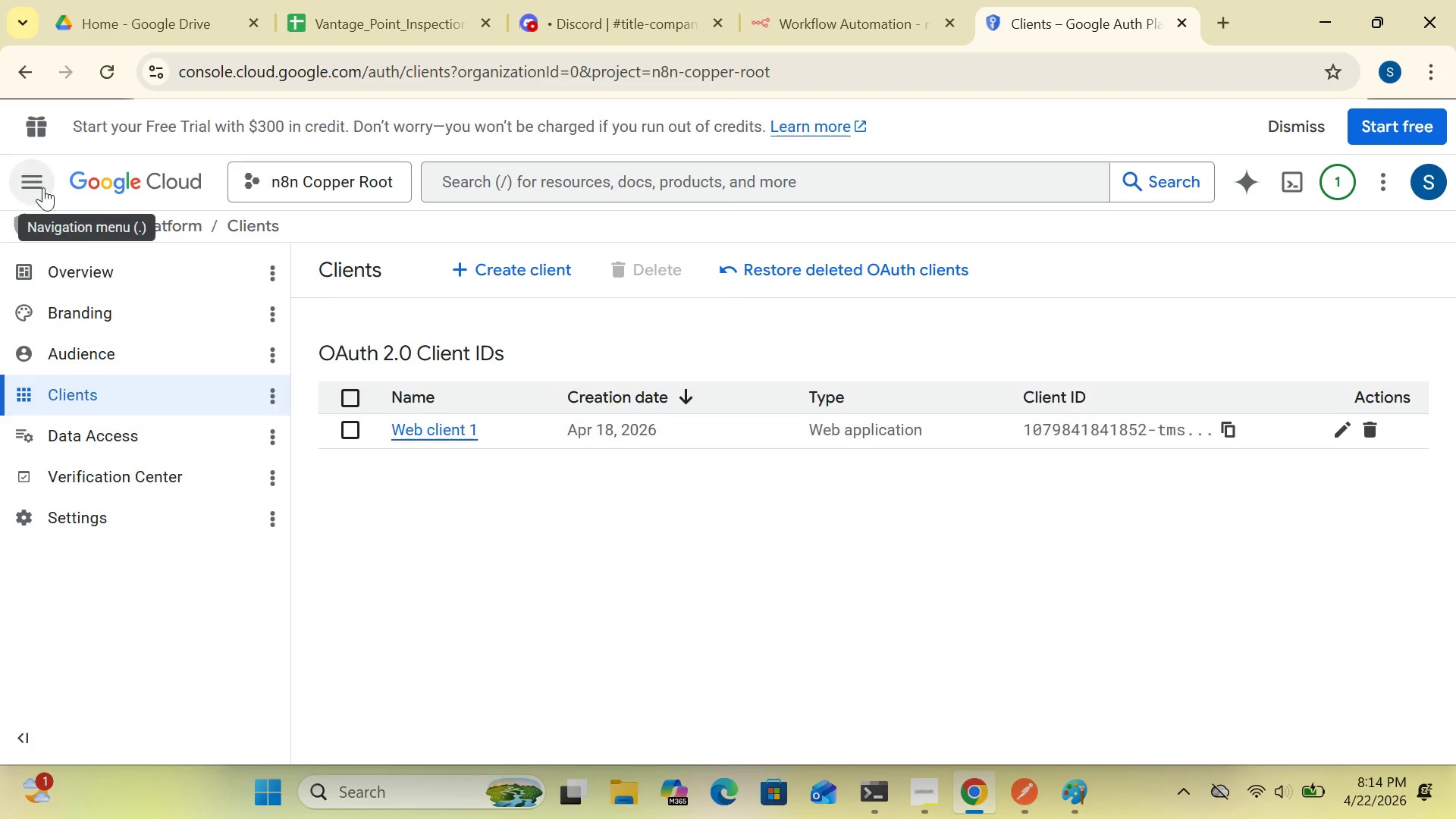 
wait(14.05)
 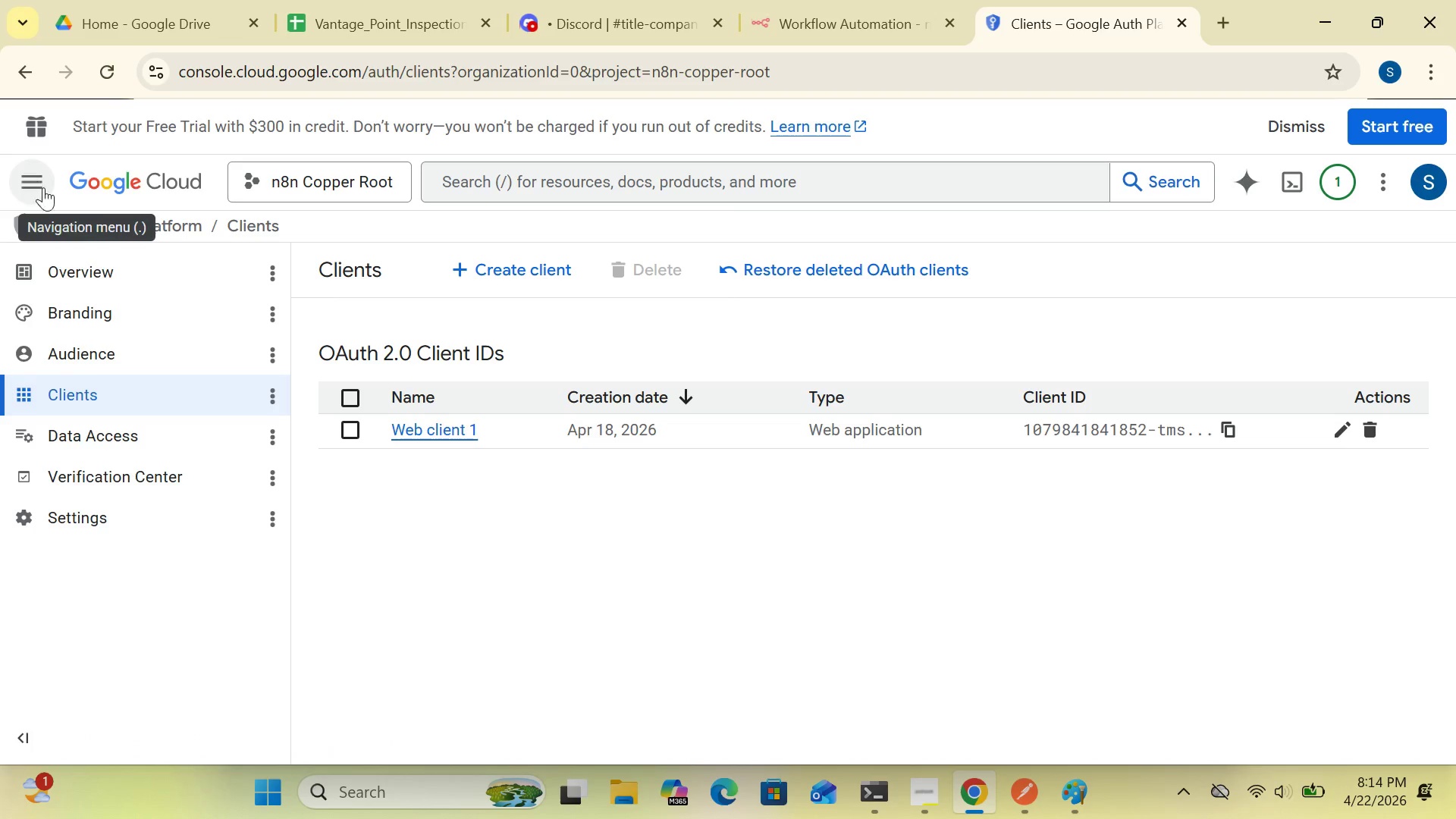 
left_click([27, 77])
 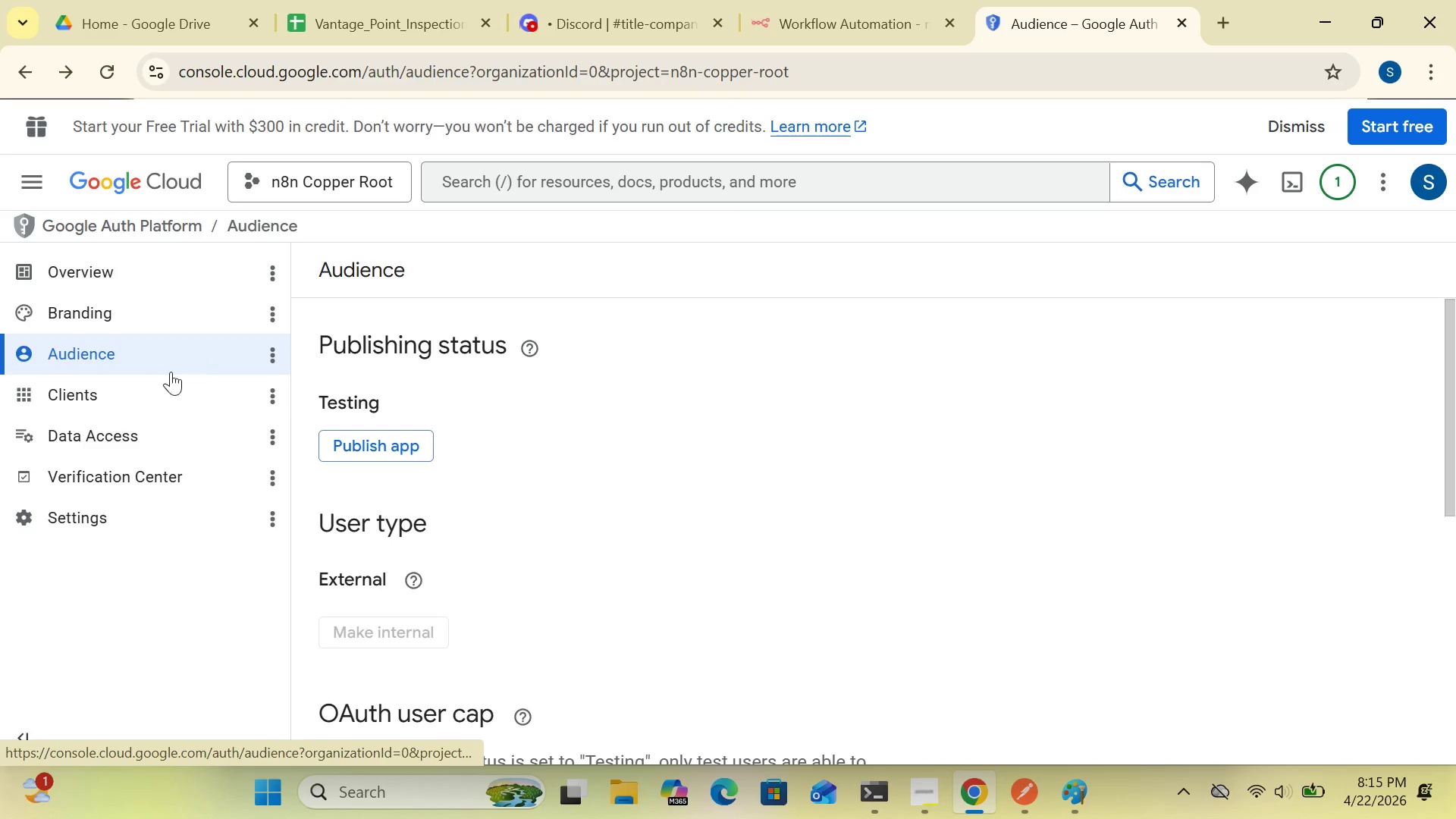 
wait(10.03)
 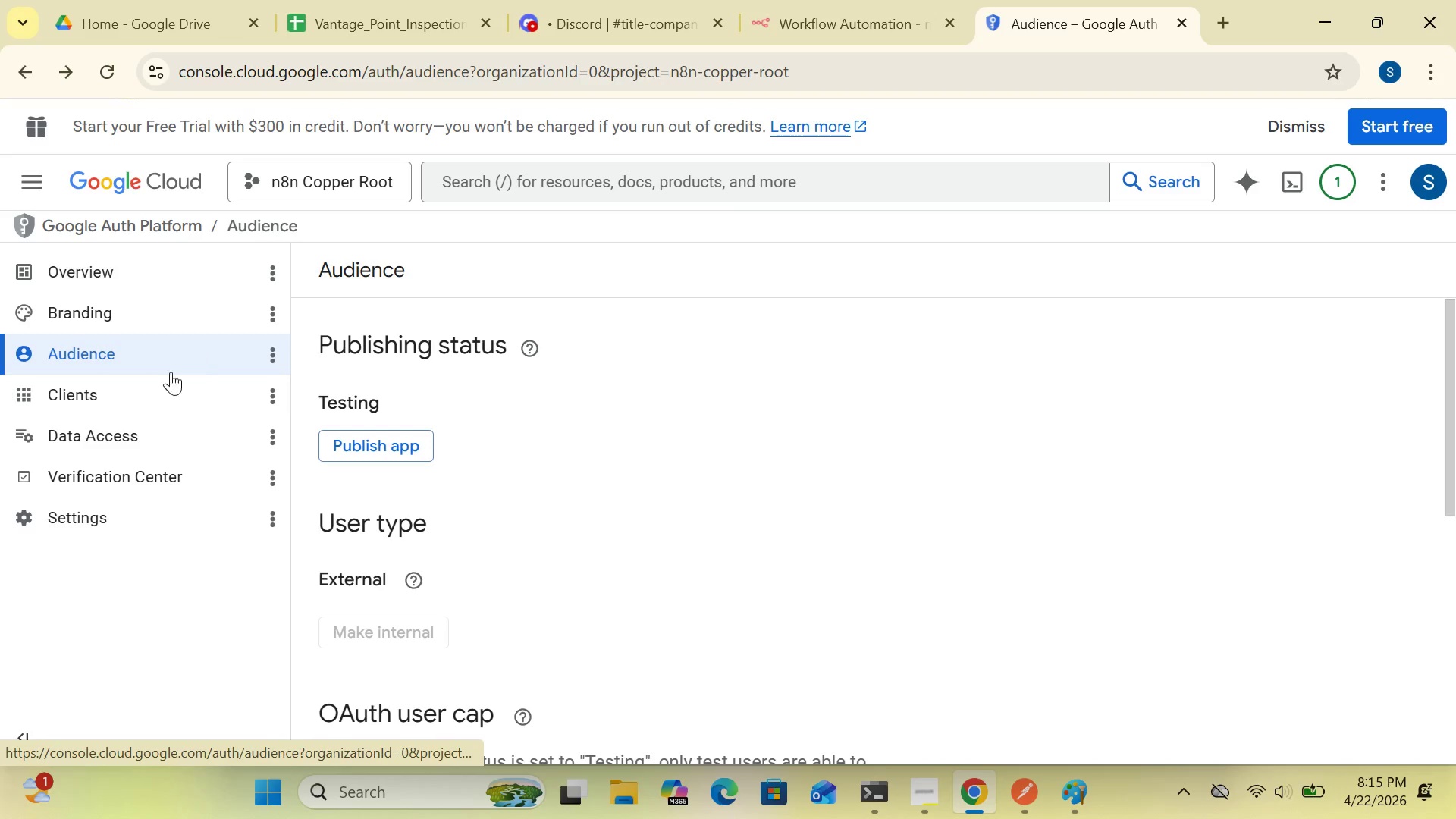 
left_click_drag(start_coordinate=[1445, 393], to_coordinate=[1451, 674])
 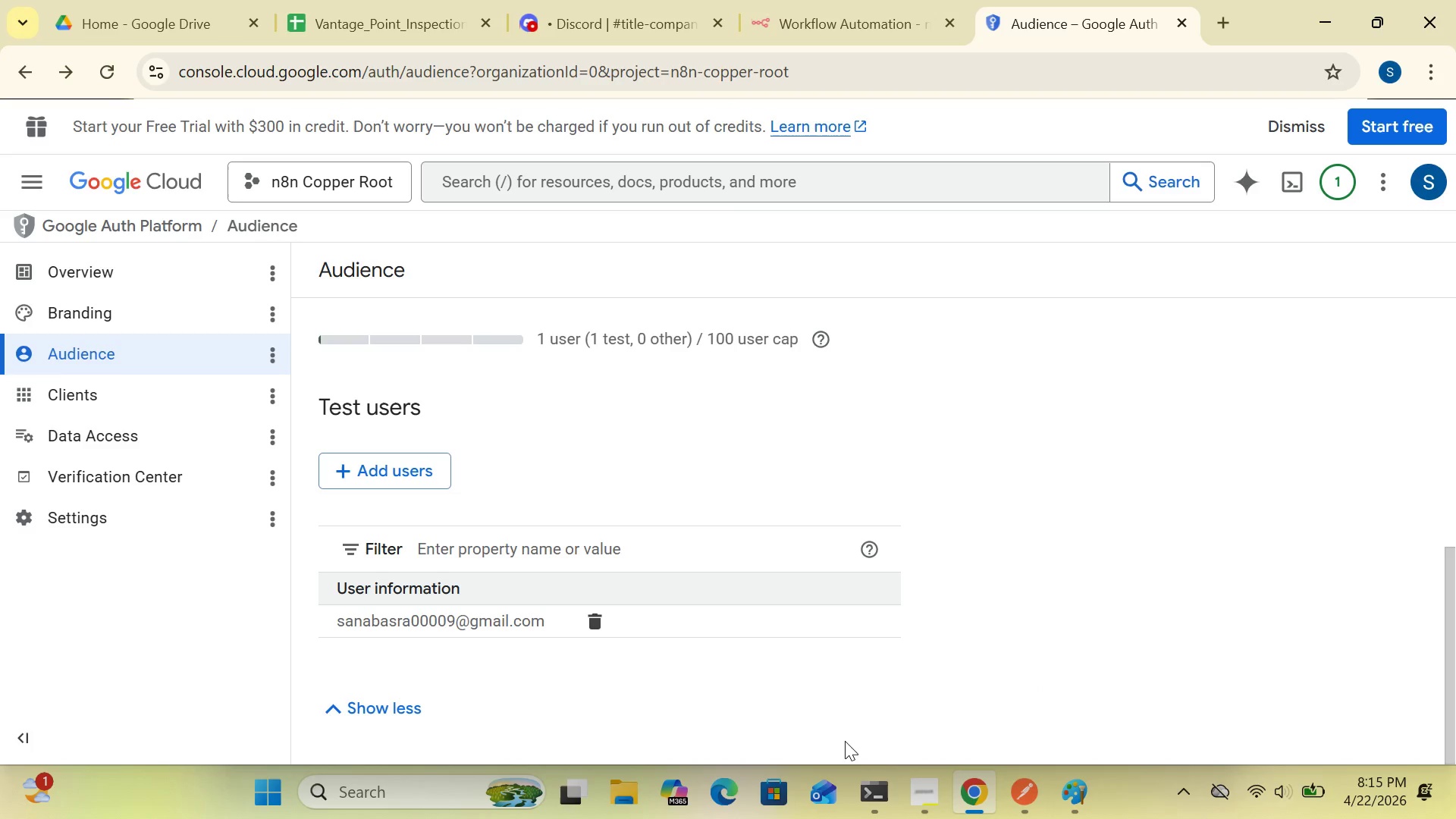 